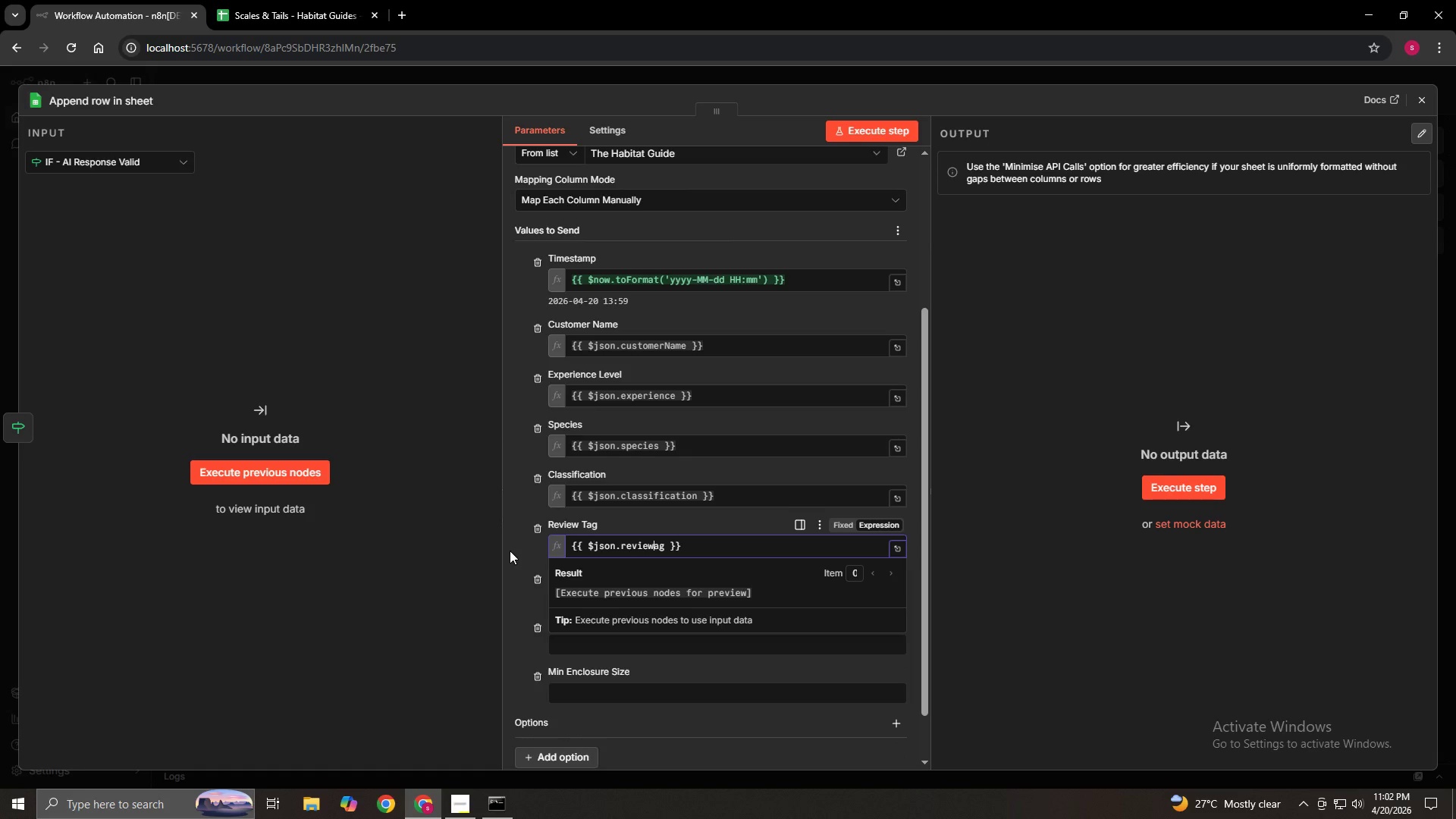 
key(Shift+T)
 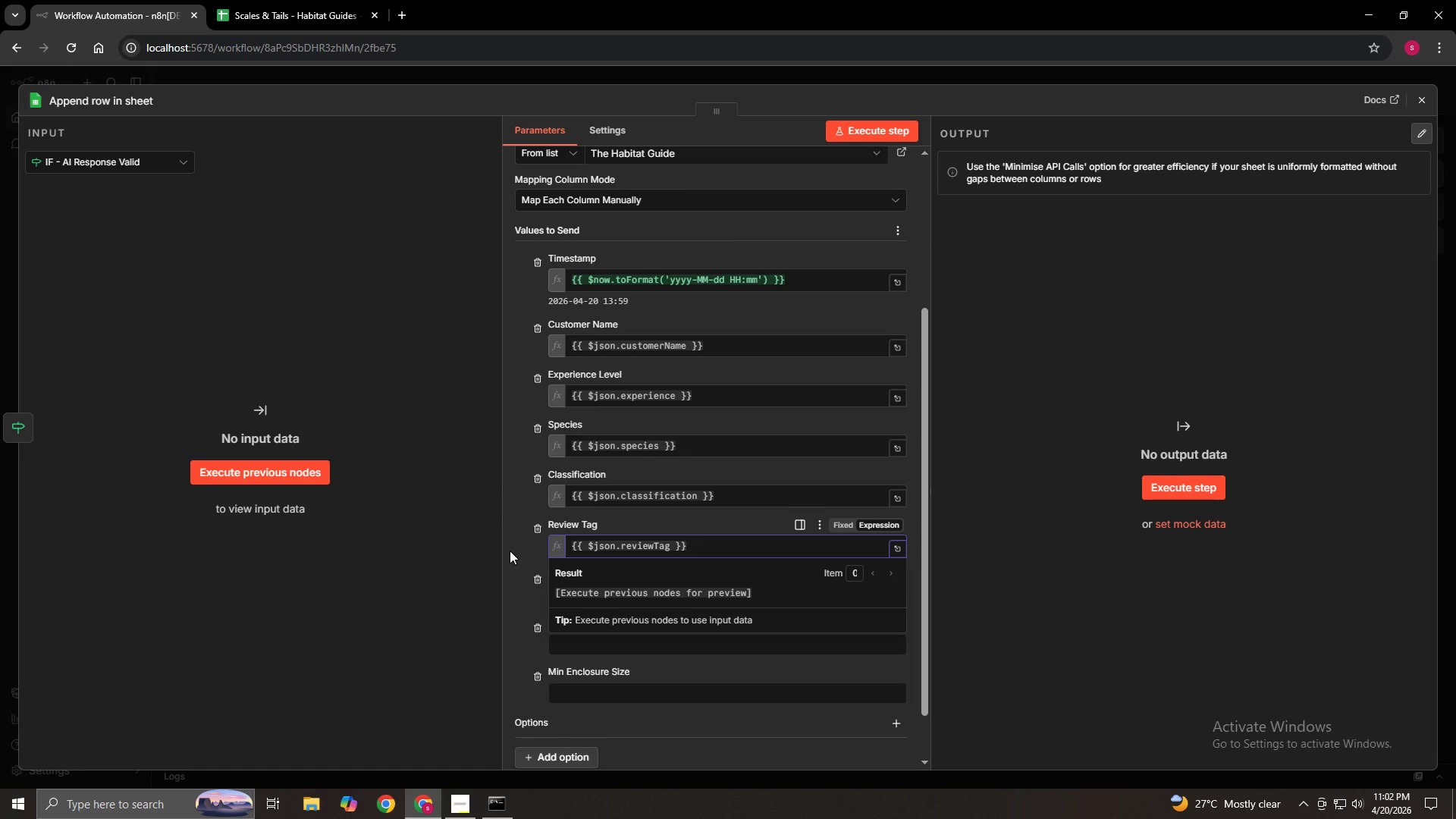 
left_click([510, 551])
 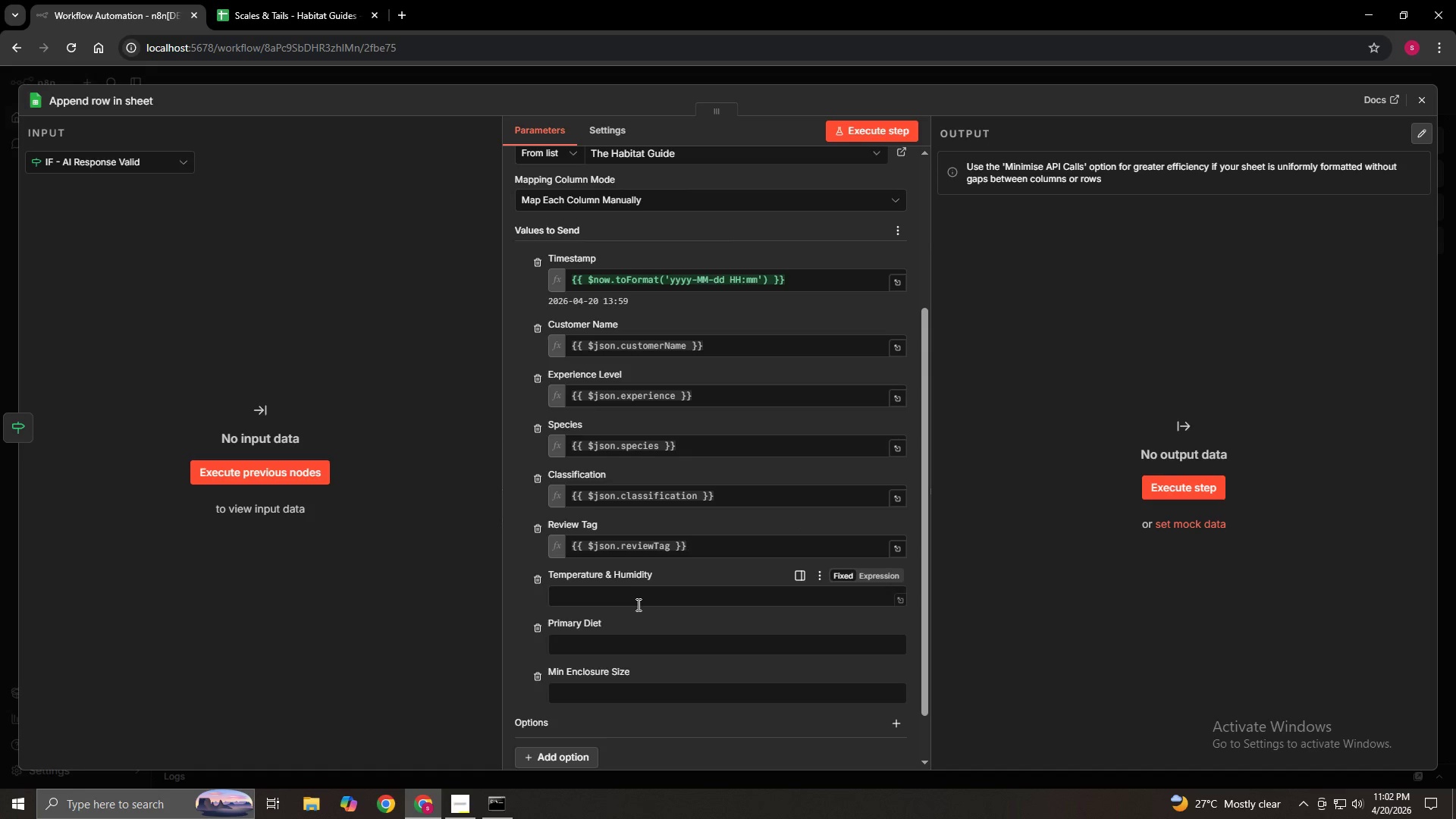 
left_click([637, 605])
 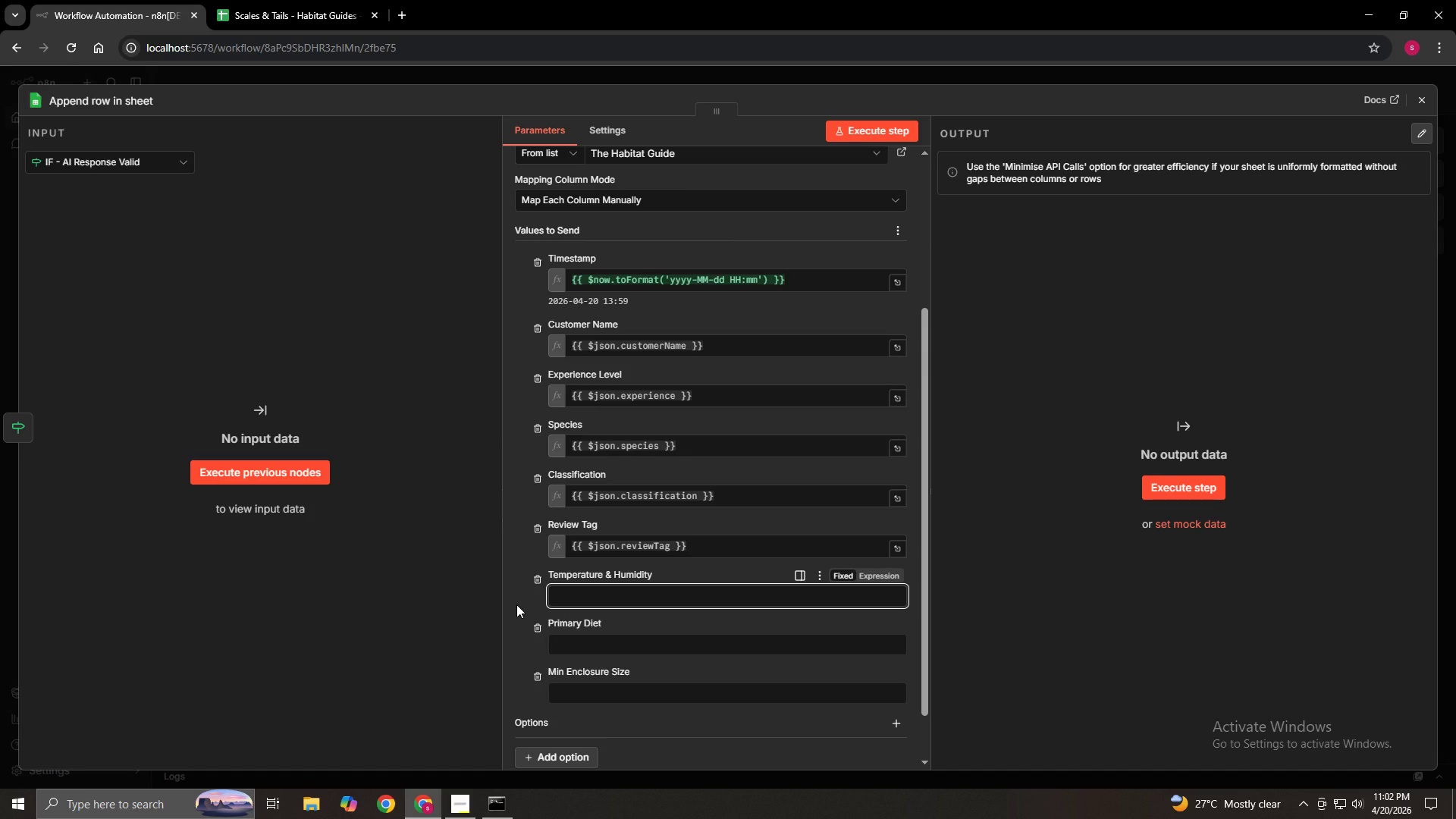 
type(=$json)
key(Backspace)
key(Backspace)
key(Backspace)
key(Backspace)
key(Backspace)
type({{$json.temperatu)
 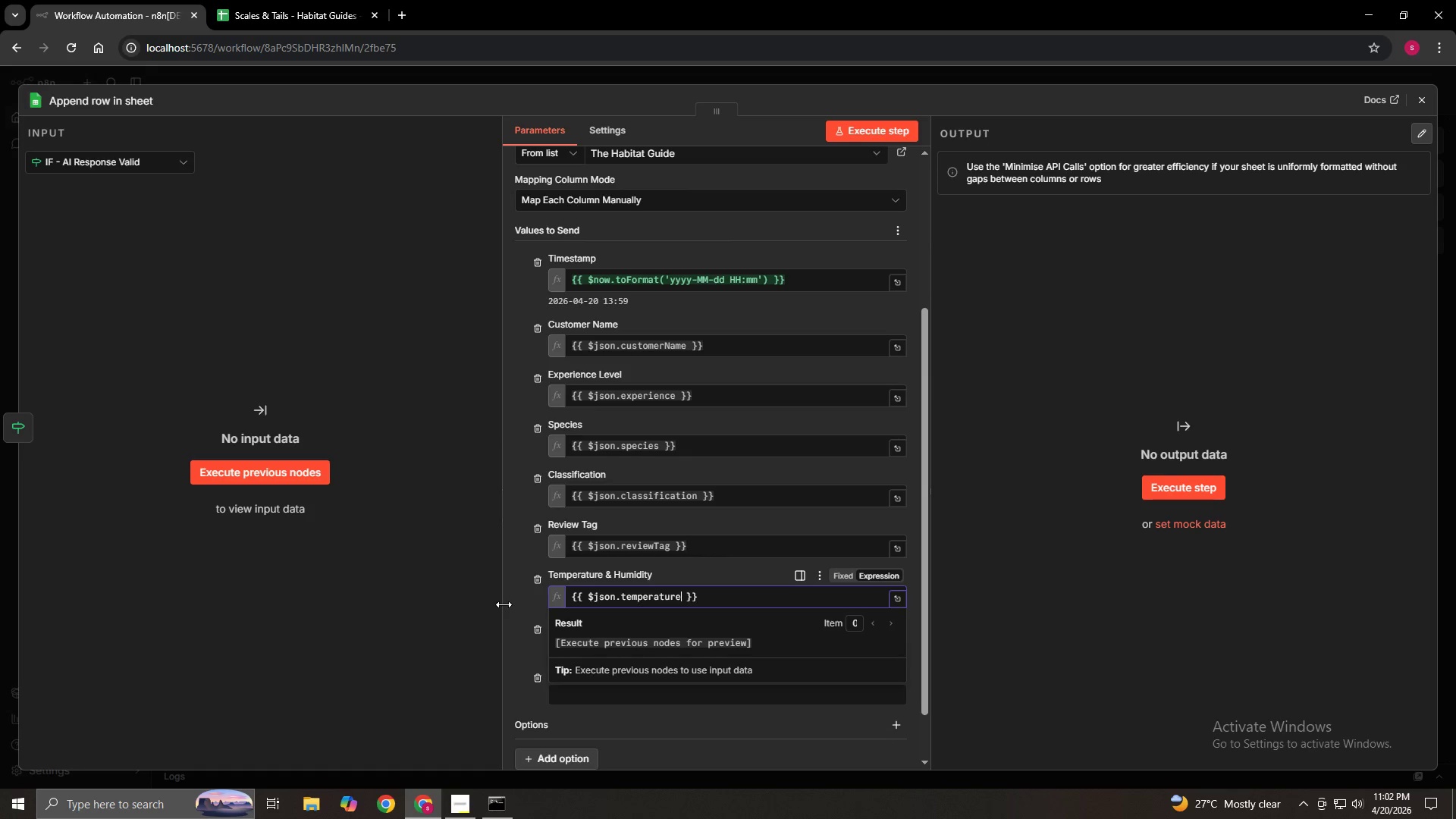 
 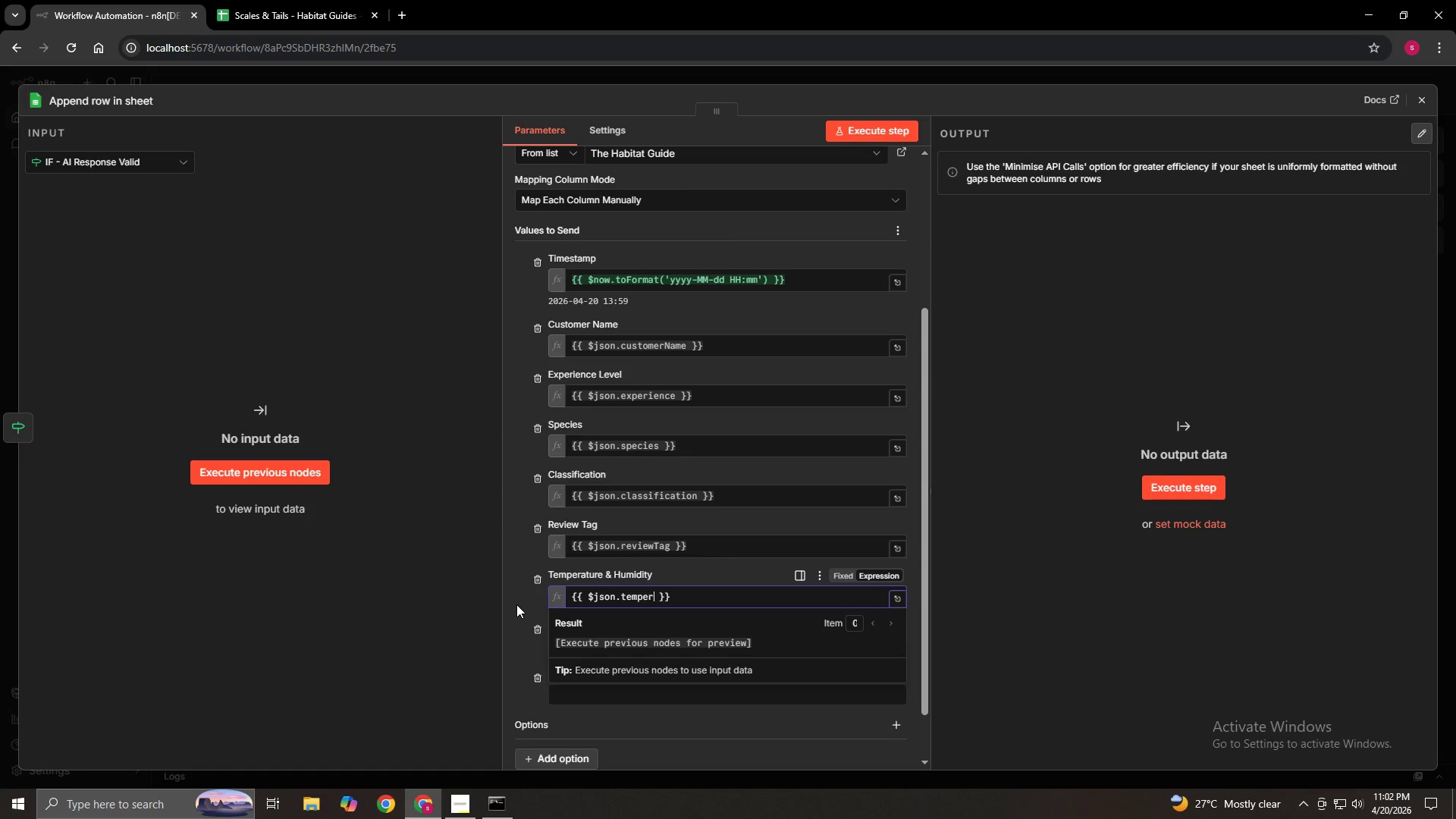 
type(re)
 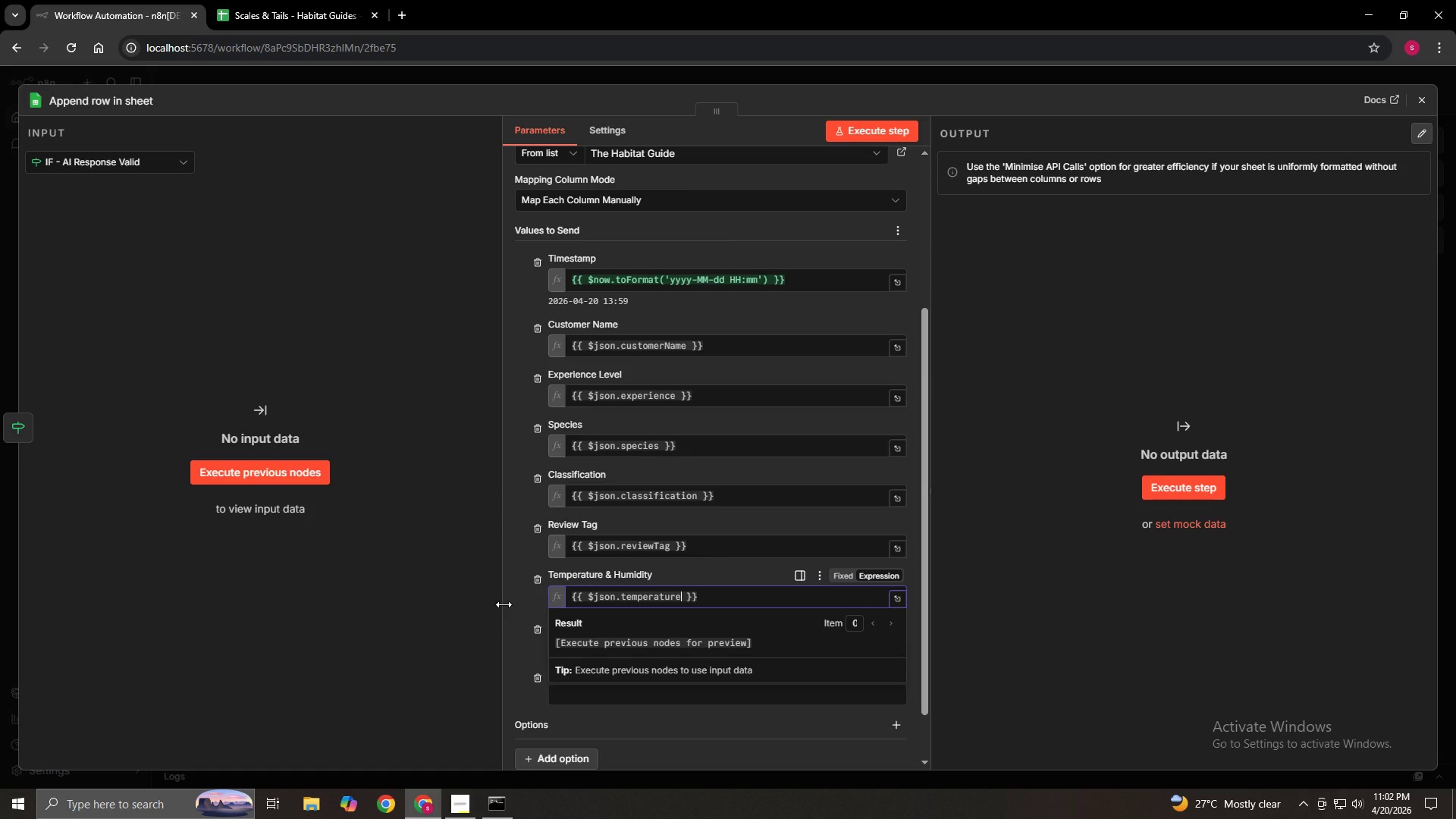 
hold_key(key=ShiftLeft, duration=1.39)
 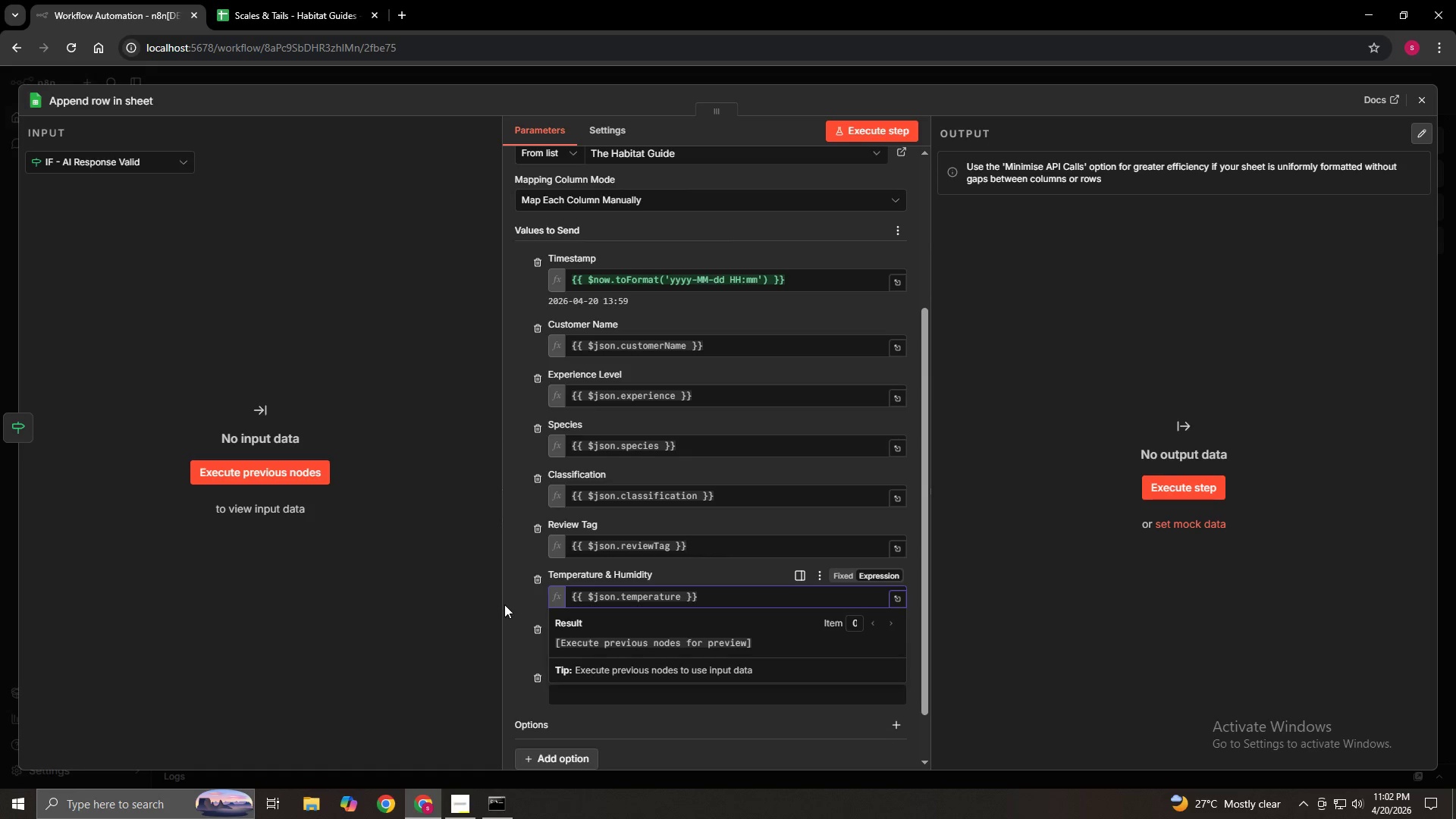 
left_click([513, 607])
 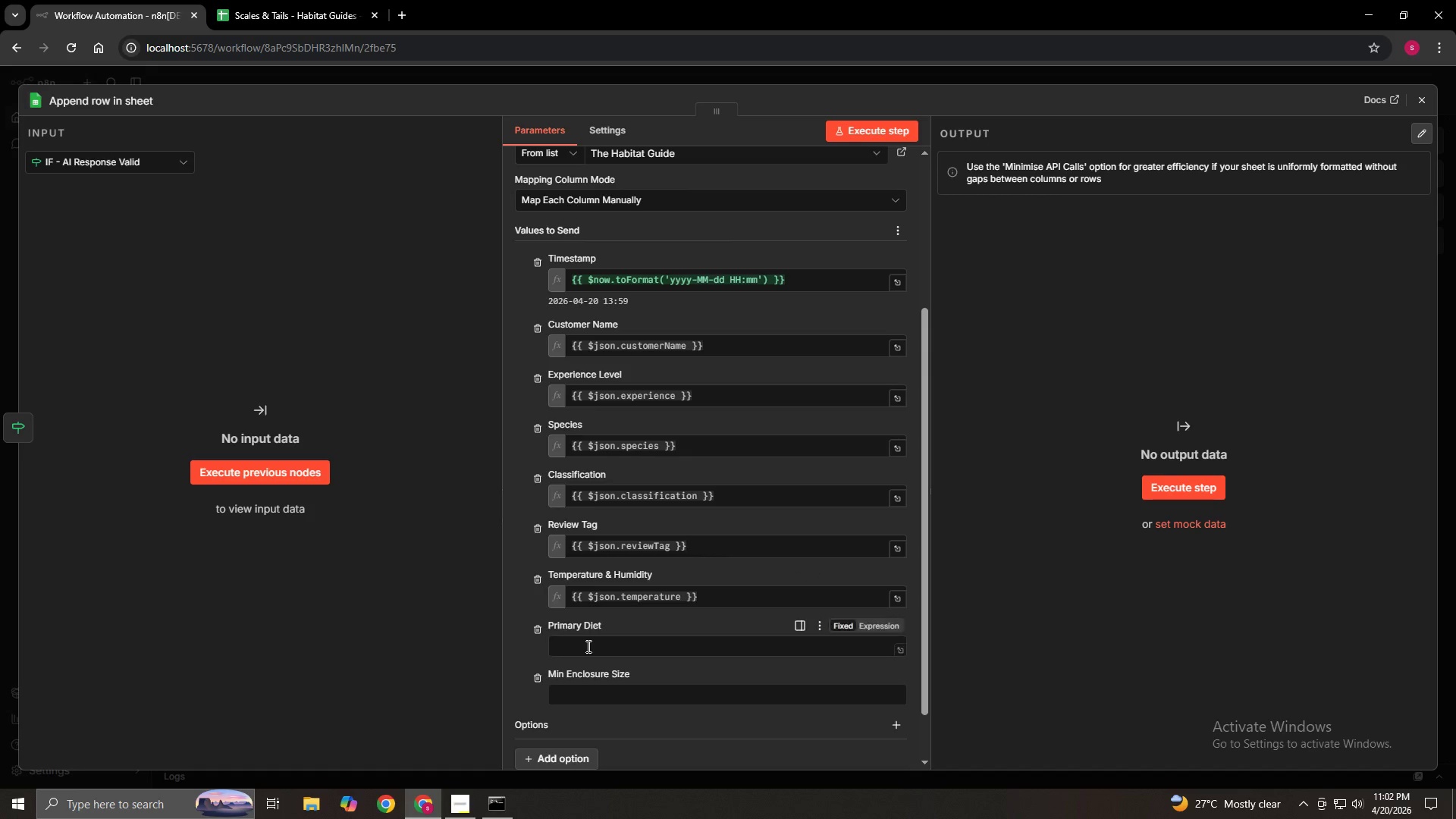 
left_click([588, 649])
 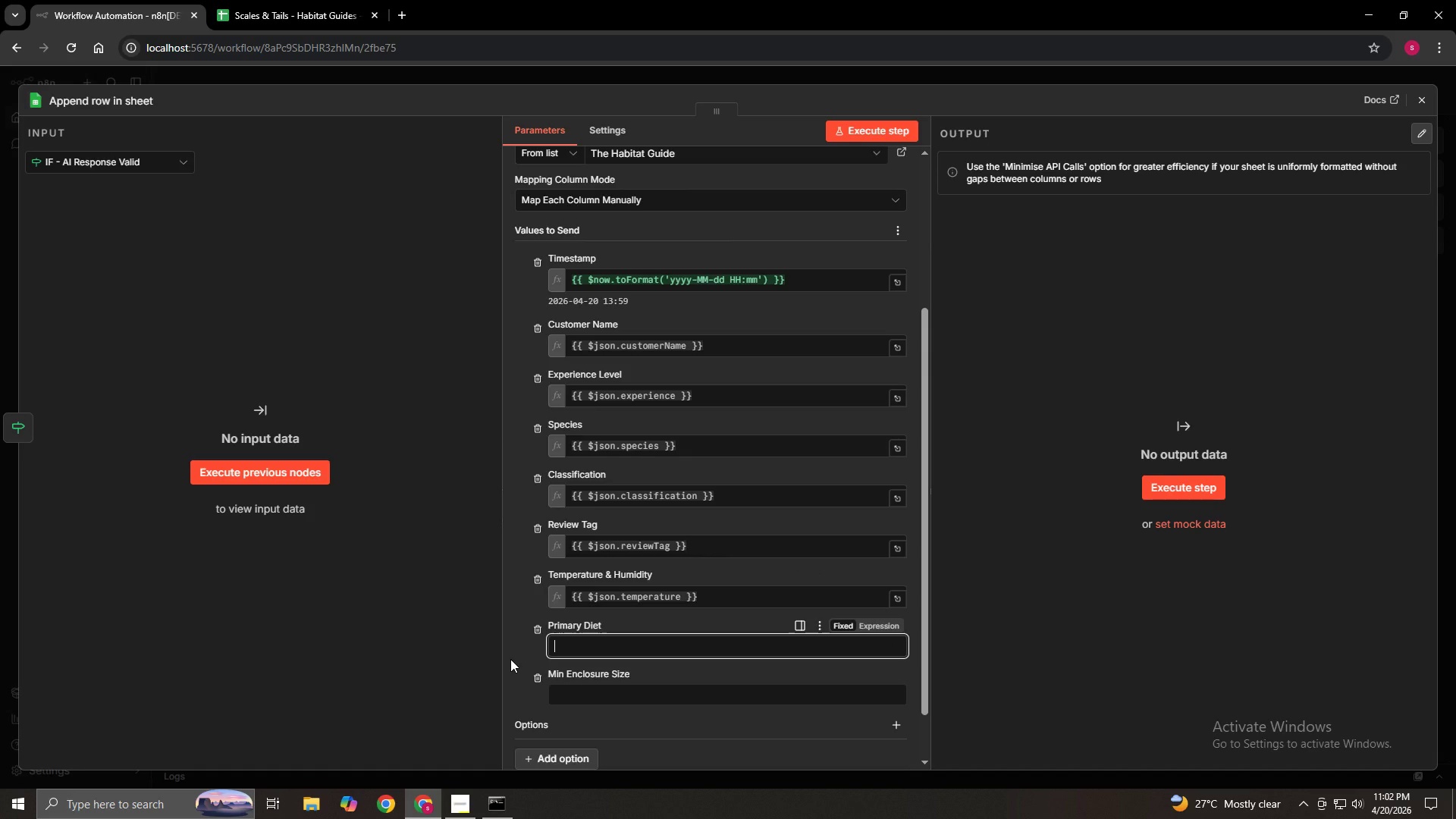 
type(={{$json.d)
 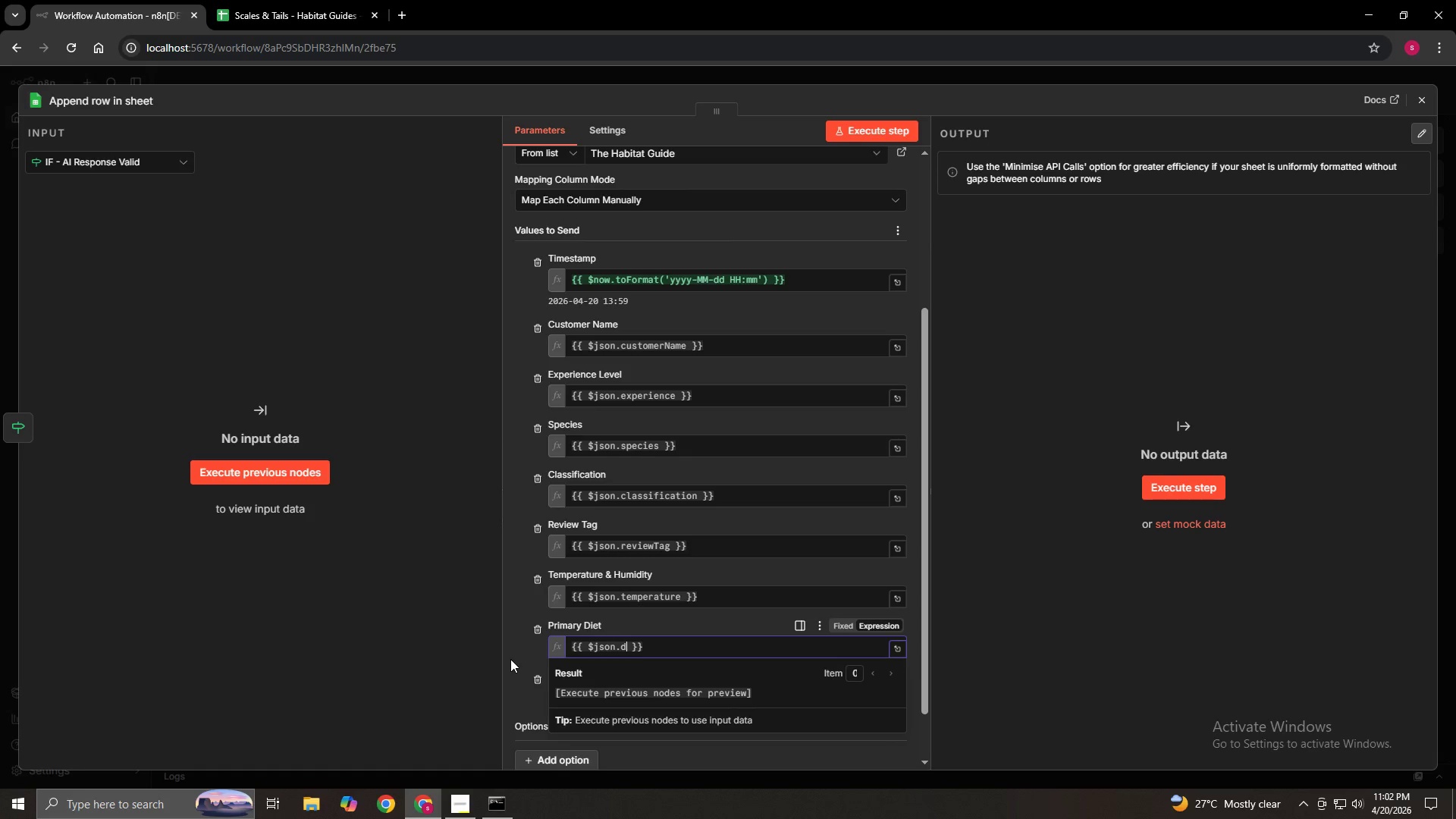 
type(iet)
 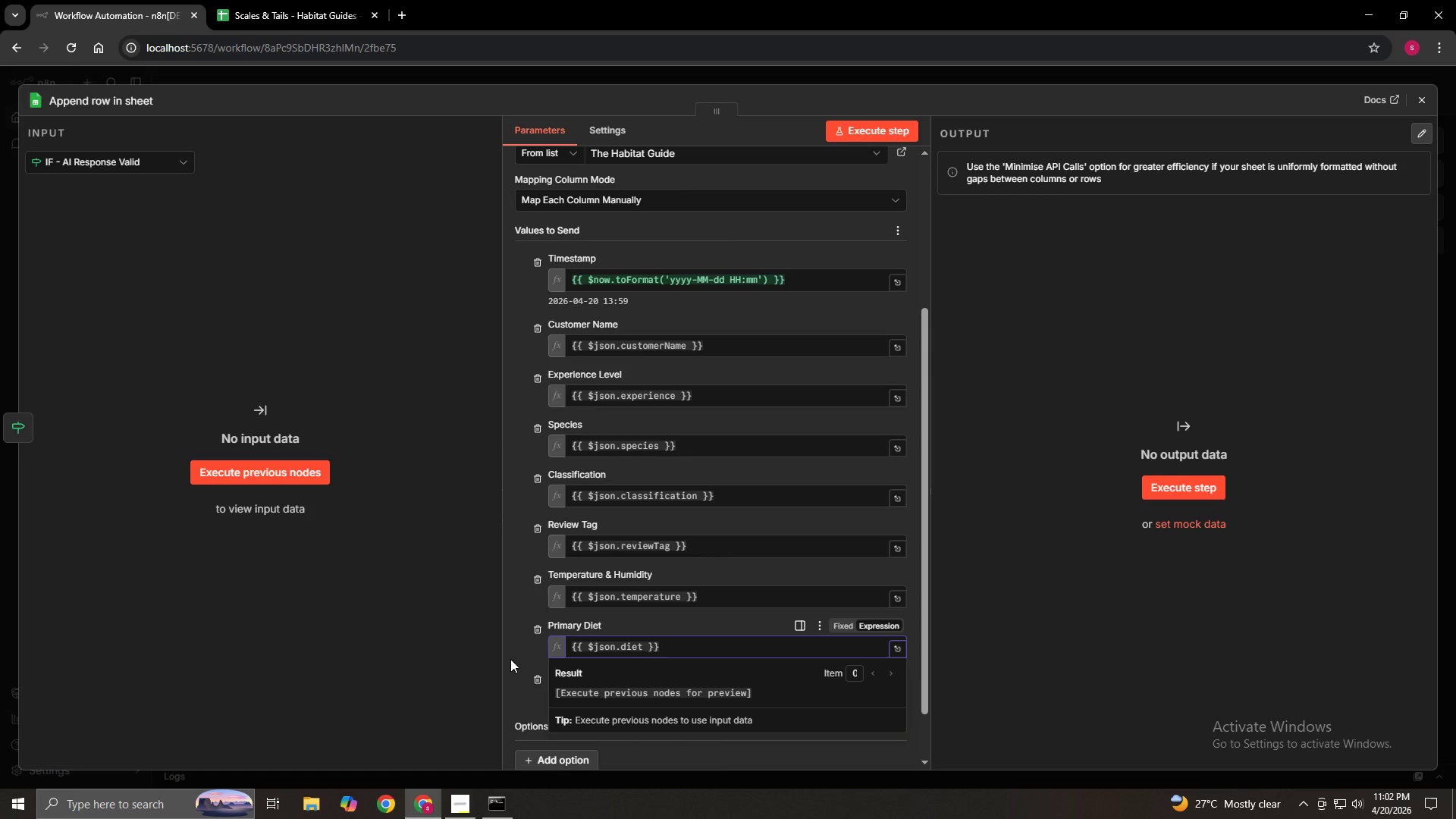 
left_click([510, 659])
 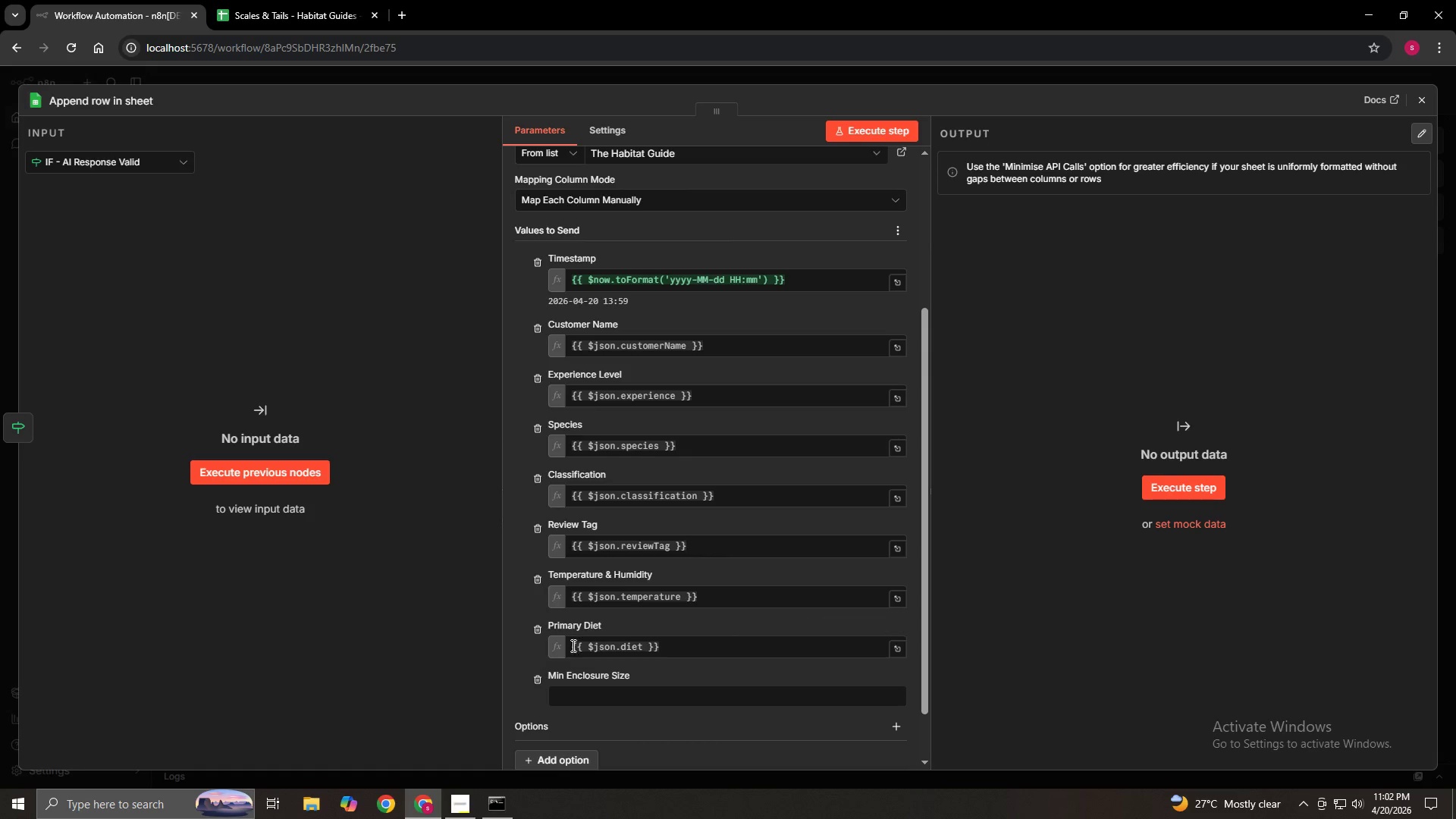 
scroll: coordinate [600, 648], scroll_direction: down, amount: 2.0
 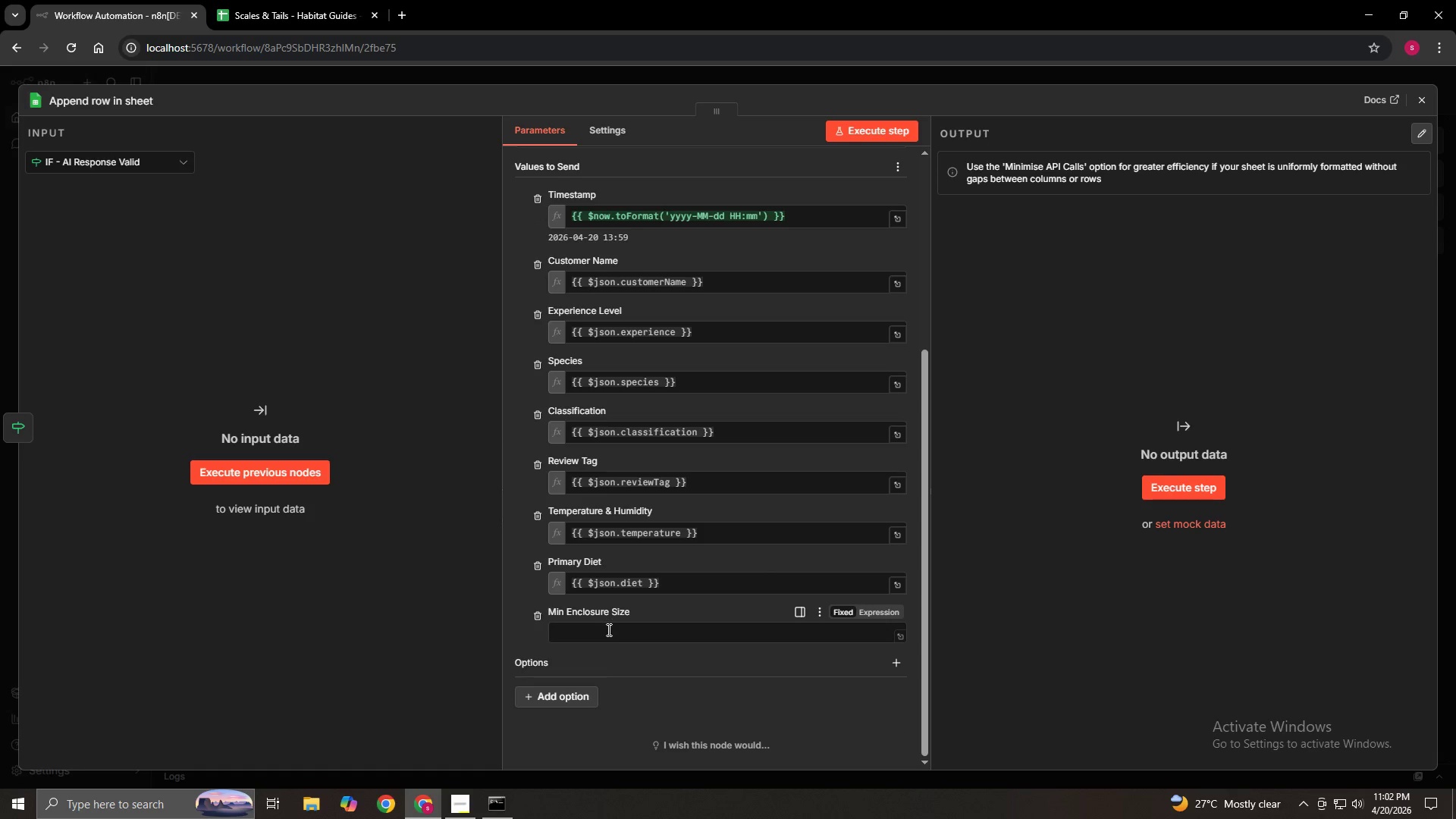 
left_click([607, 630])
 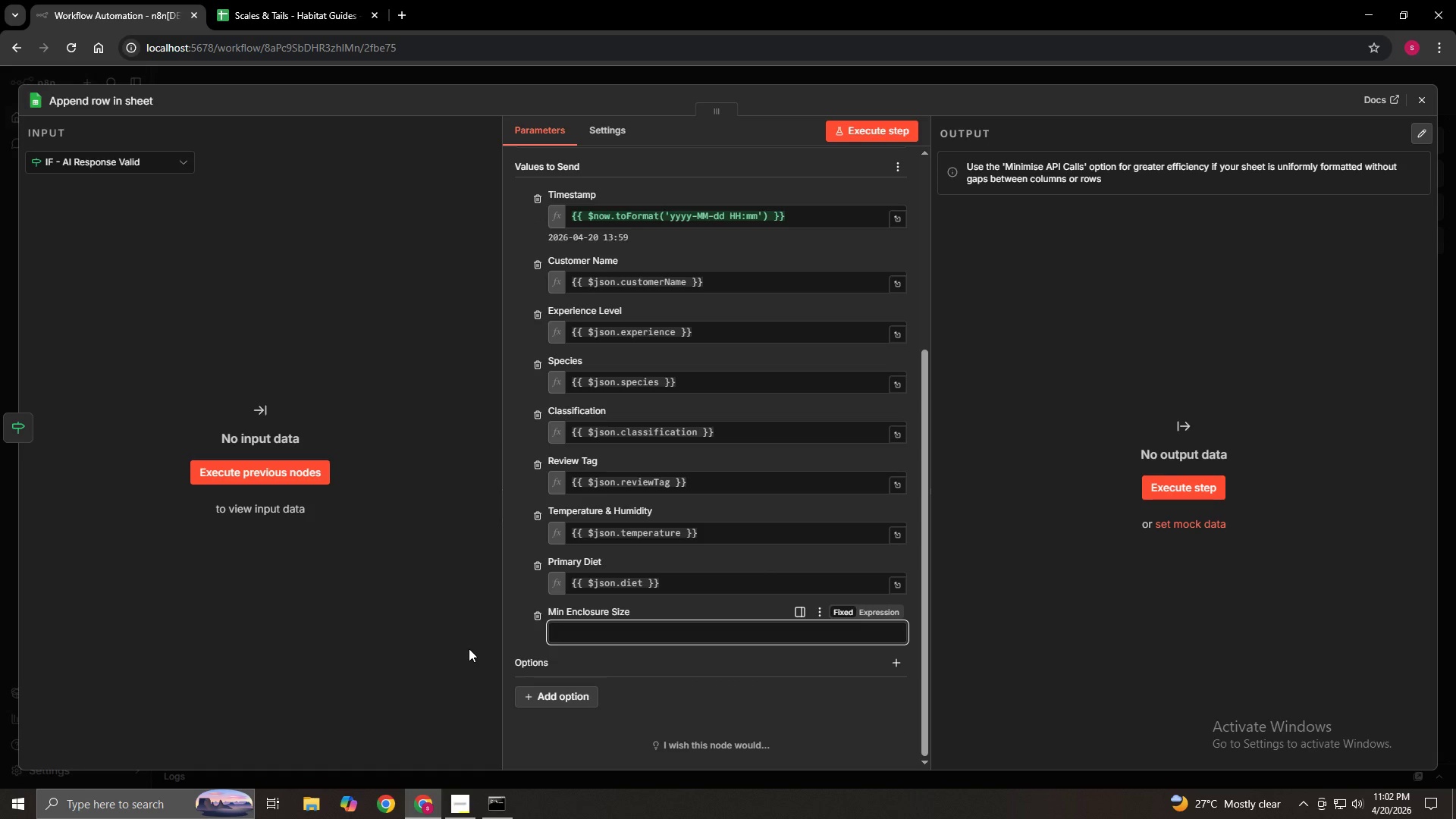 
type(={{$ksp)
key(Backspace)
key(Backspace)
key(Backspace)
type(jo)
key(Backspace)
type(son.enclosure)
 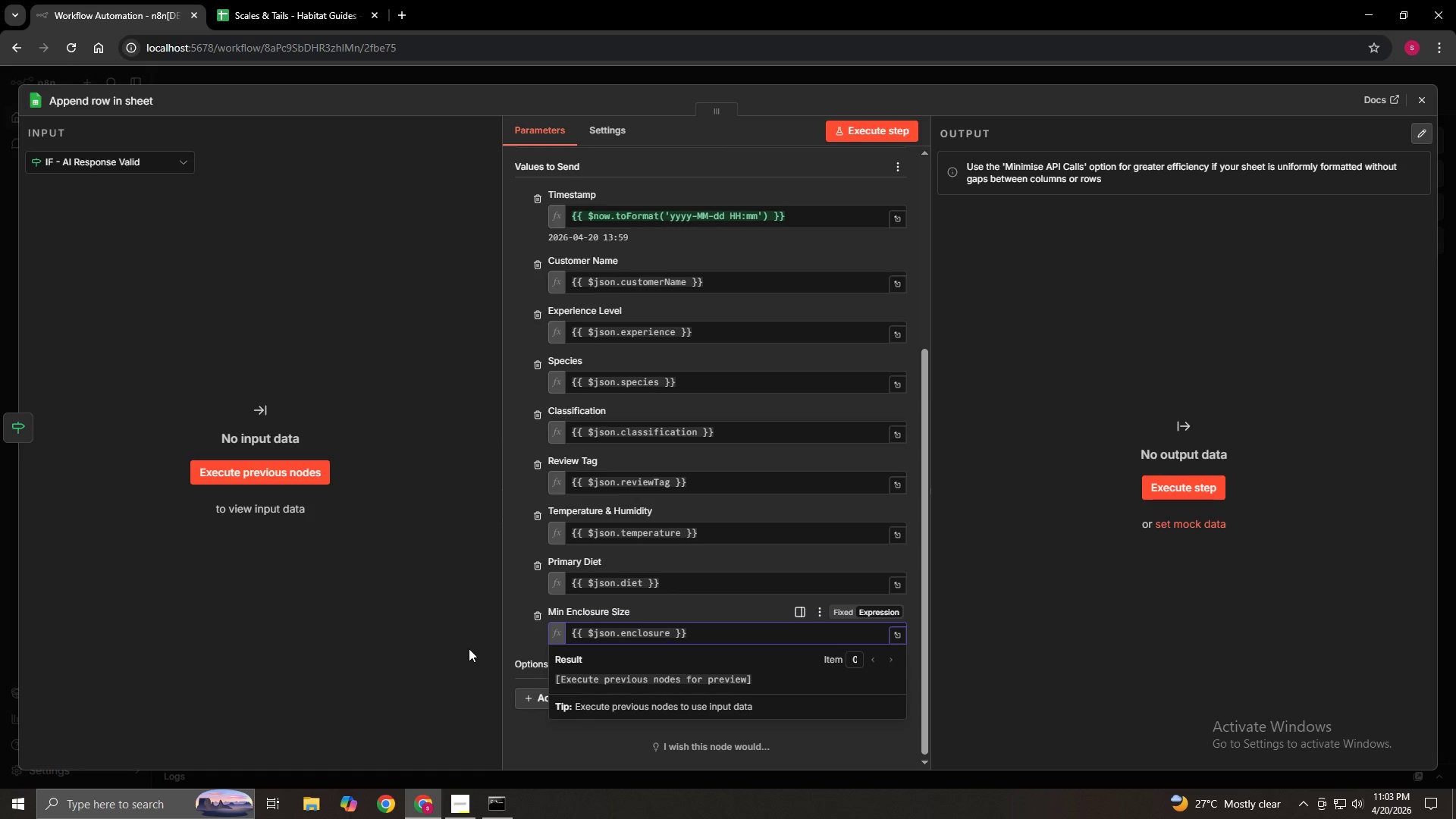 
left_click([469, 648])
 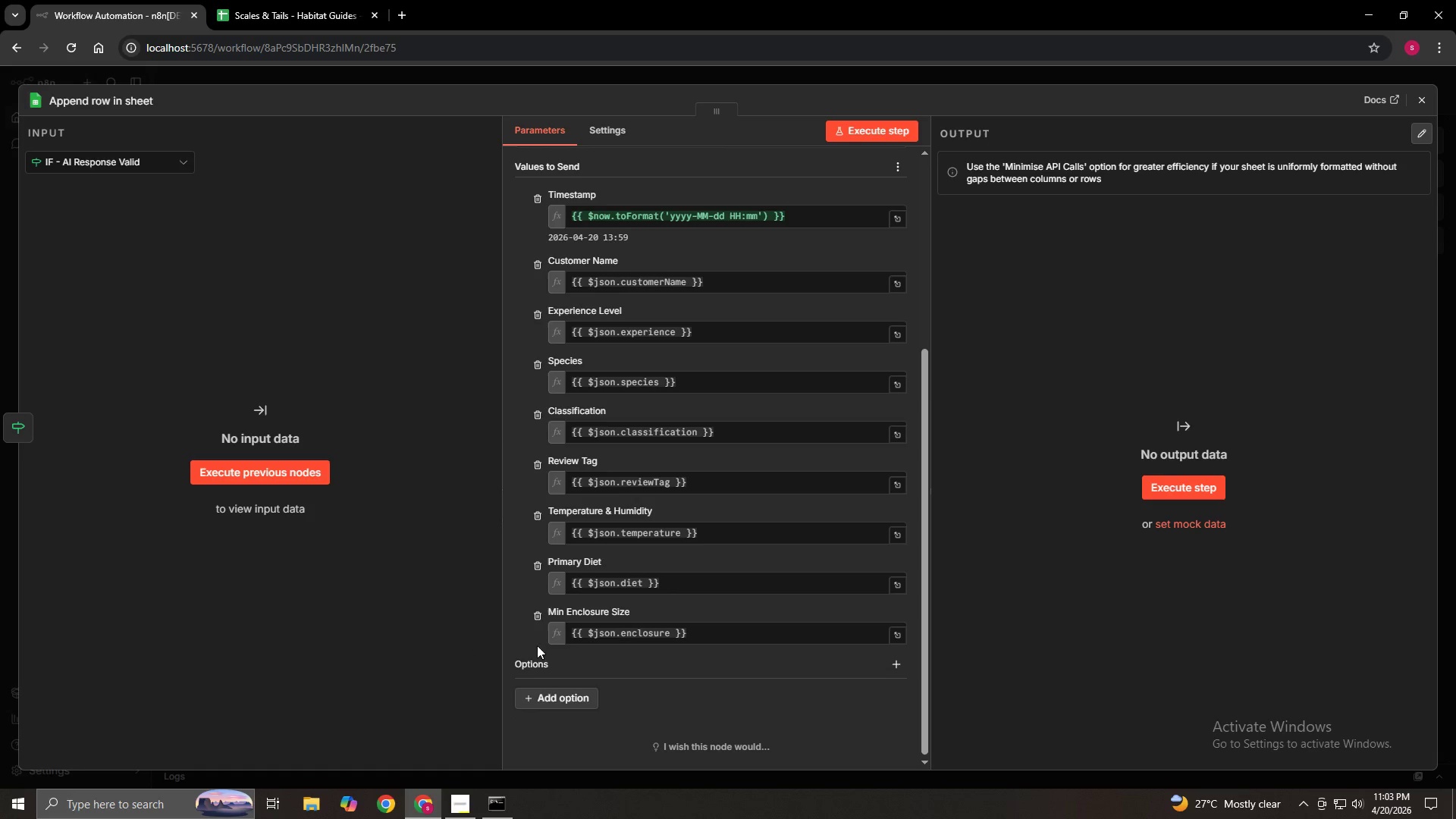 
scroll: coordinate [592, 648], scroll_direction: down, amount: 2.0
 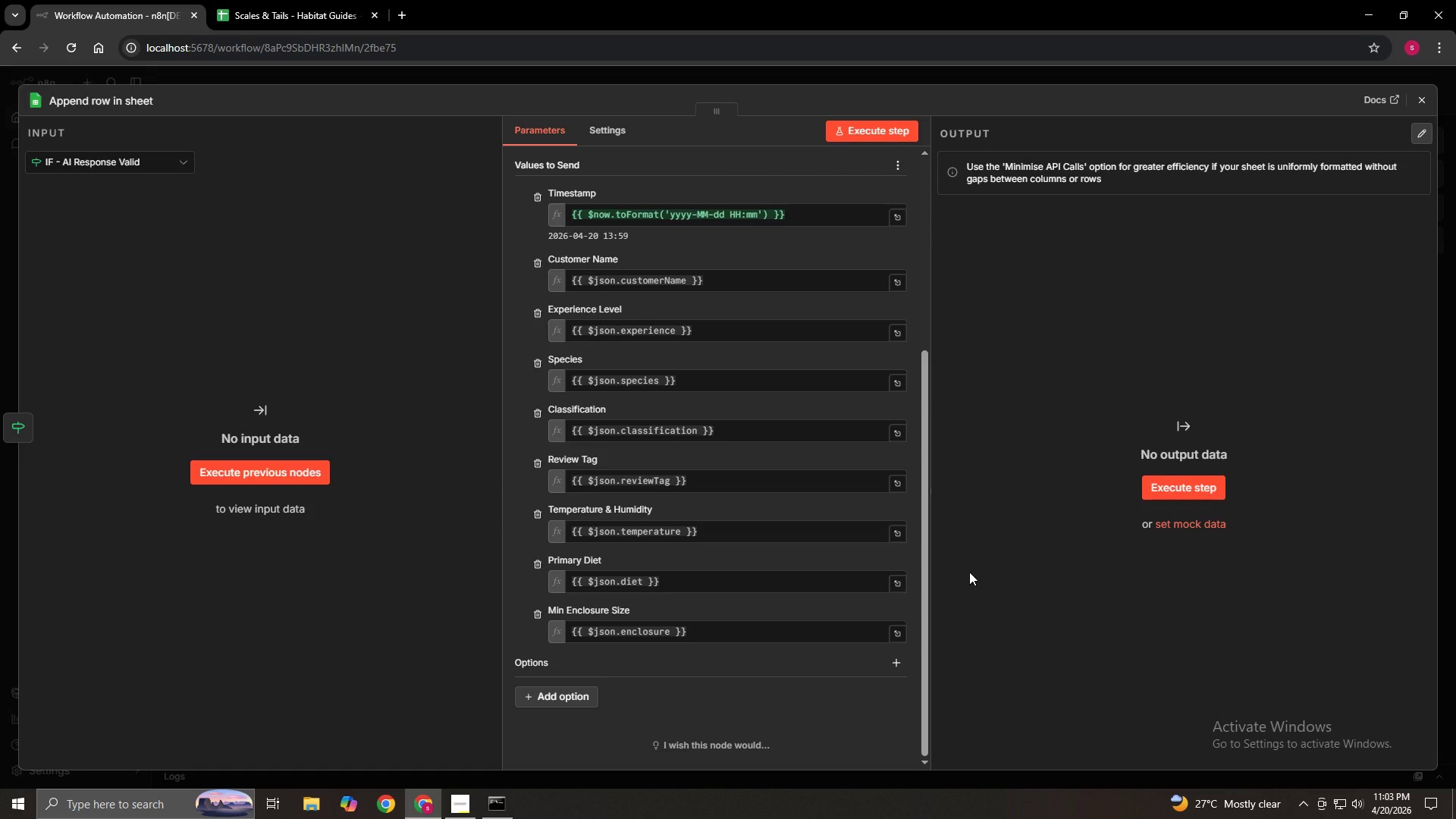 
wait(5.73)
 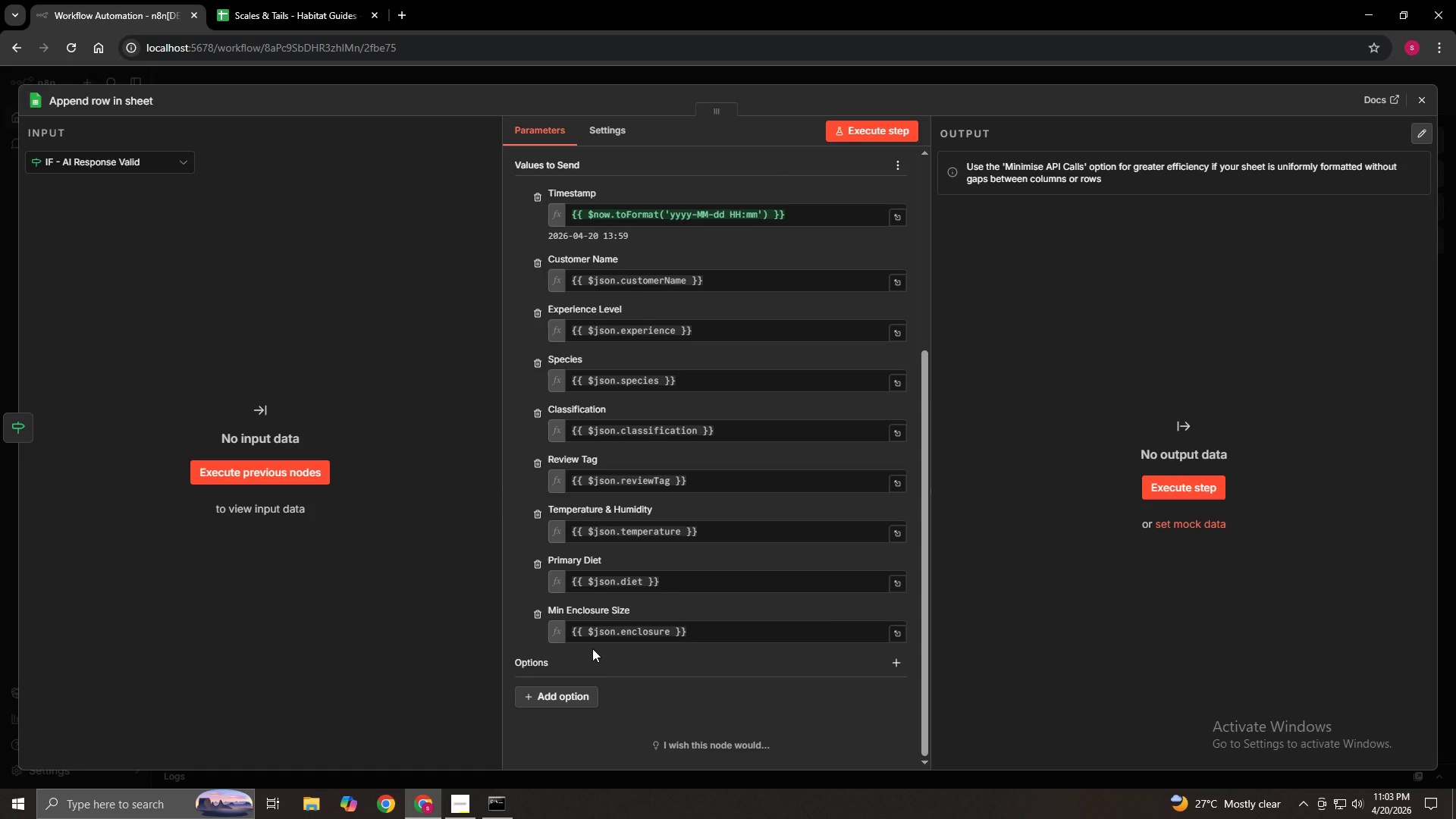 
left_click([1424, 99])
 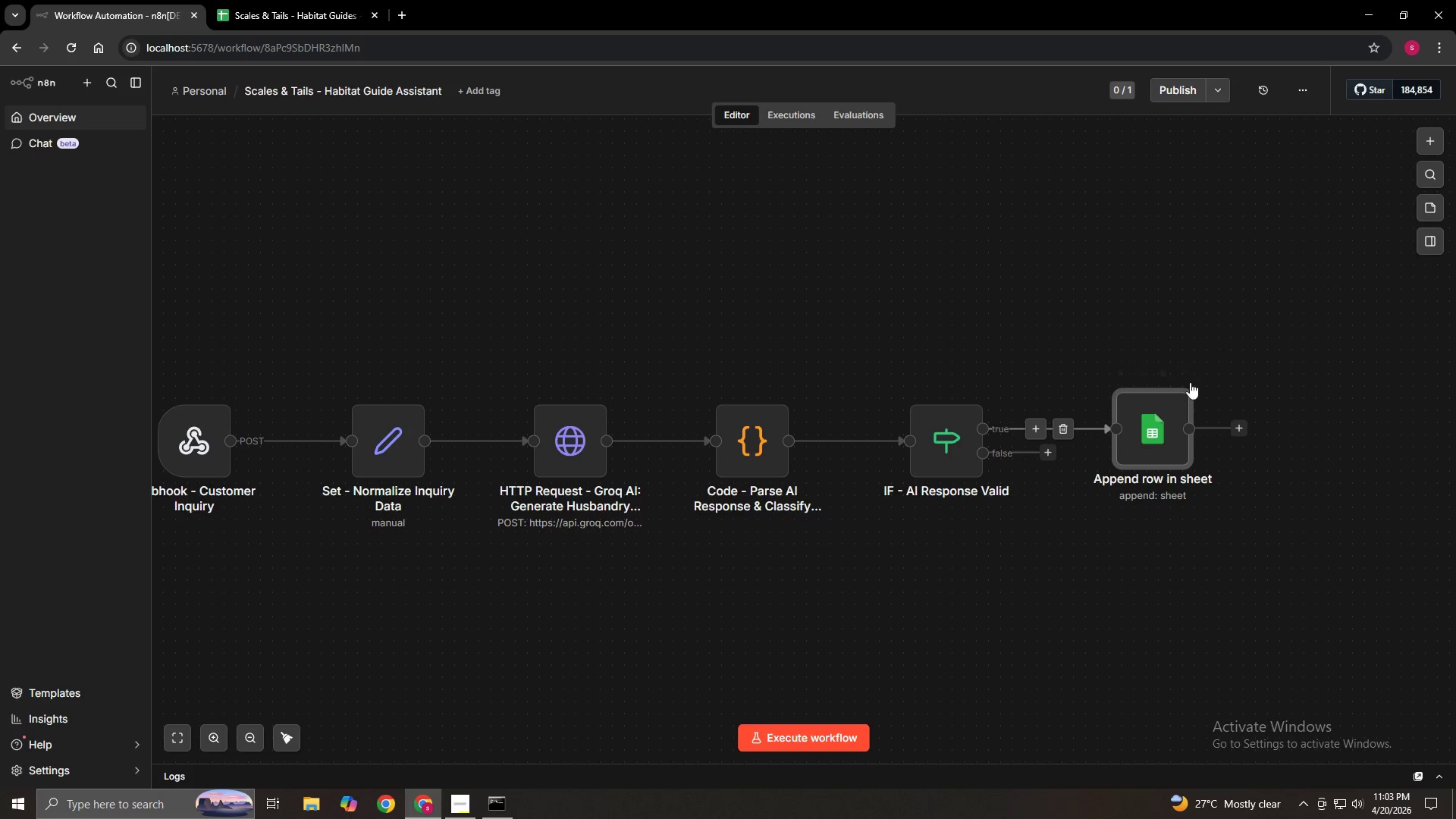 
left_click([1182, 378])
 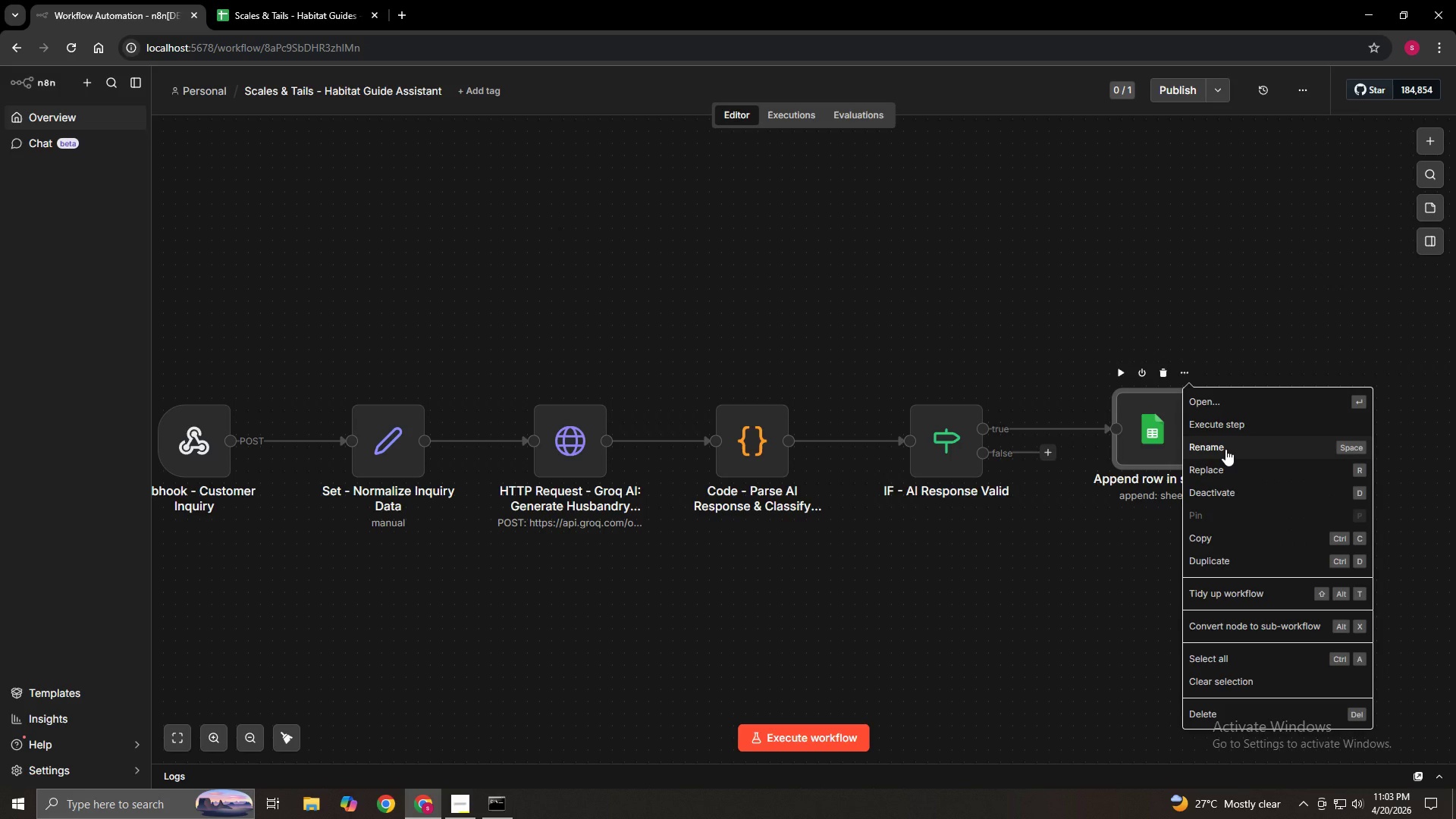 
left_click([1225, 449])
 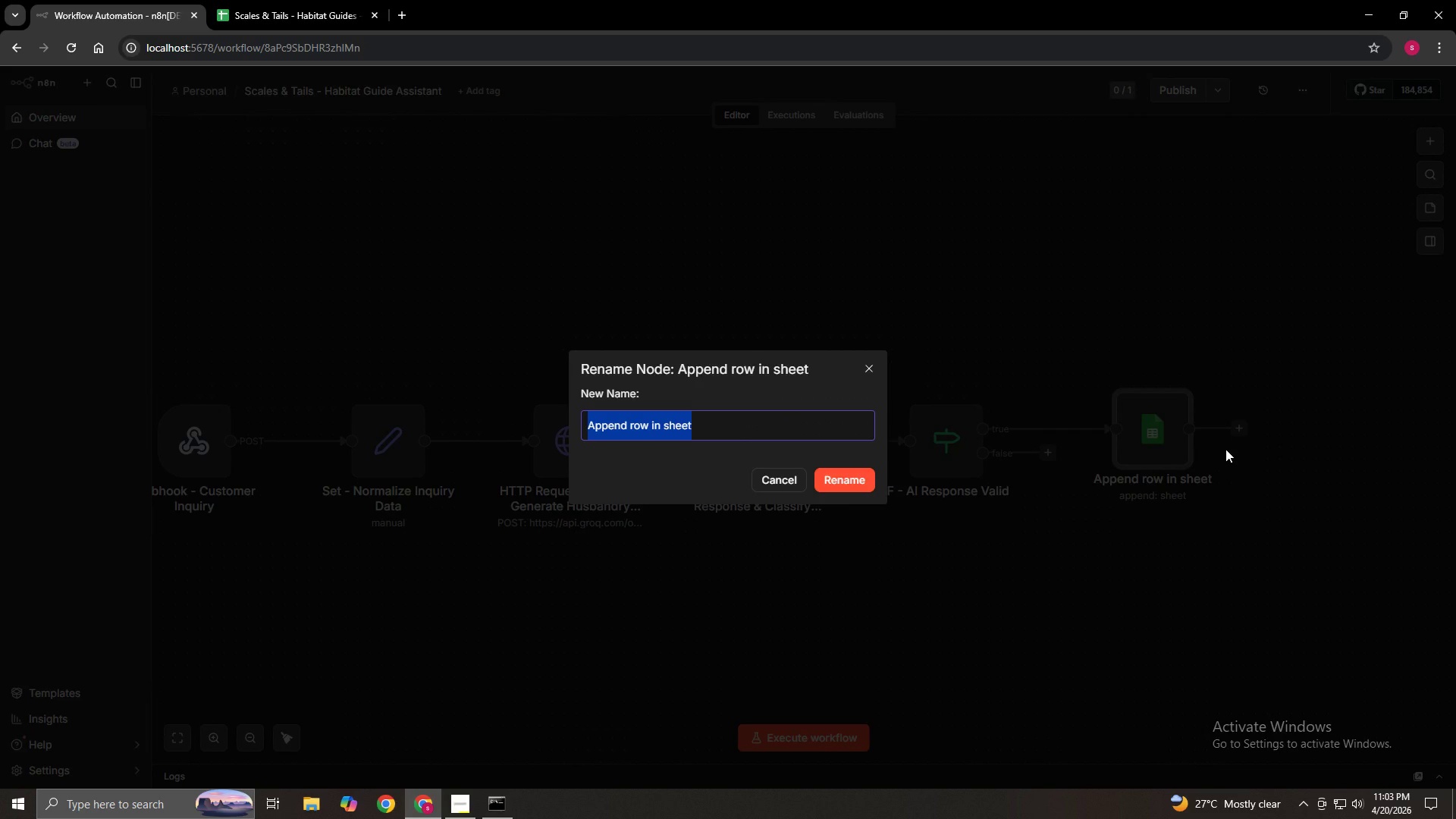 
key(Backspace)
 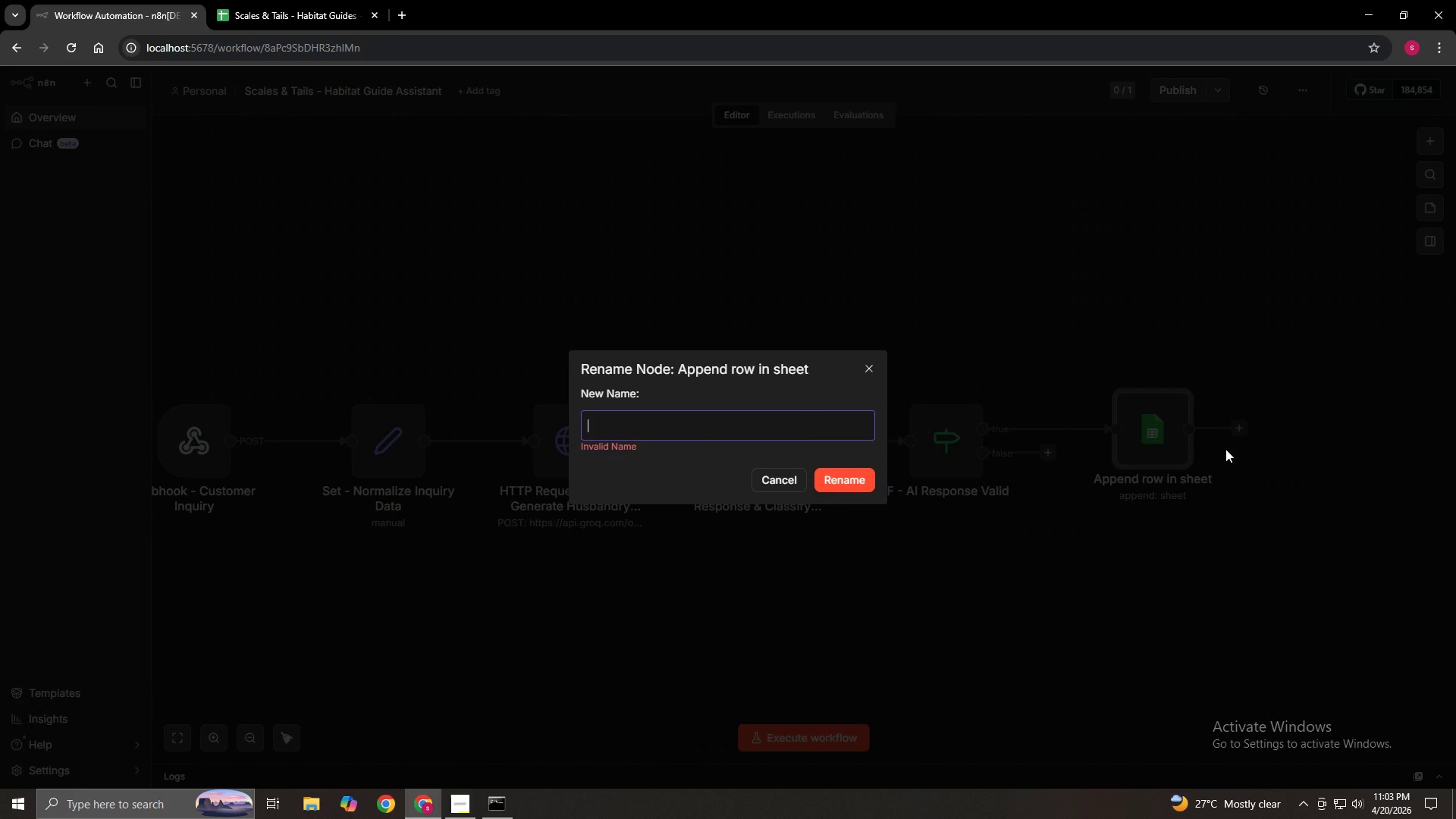 
hold_key(key=ShiftLeft, duration=1.17)
 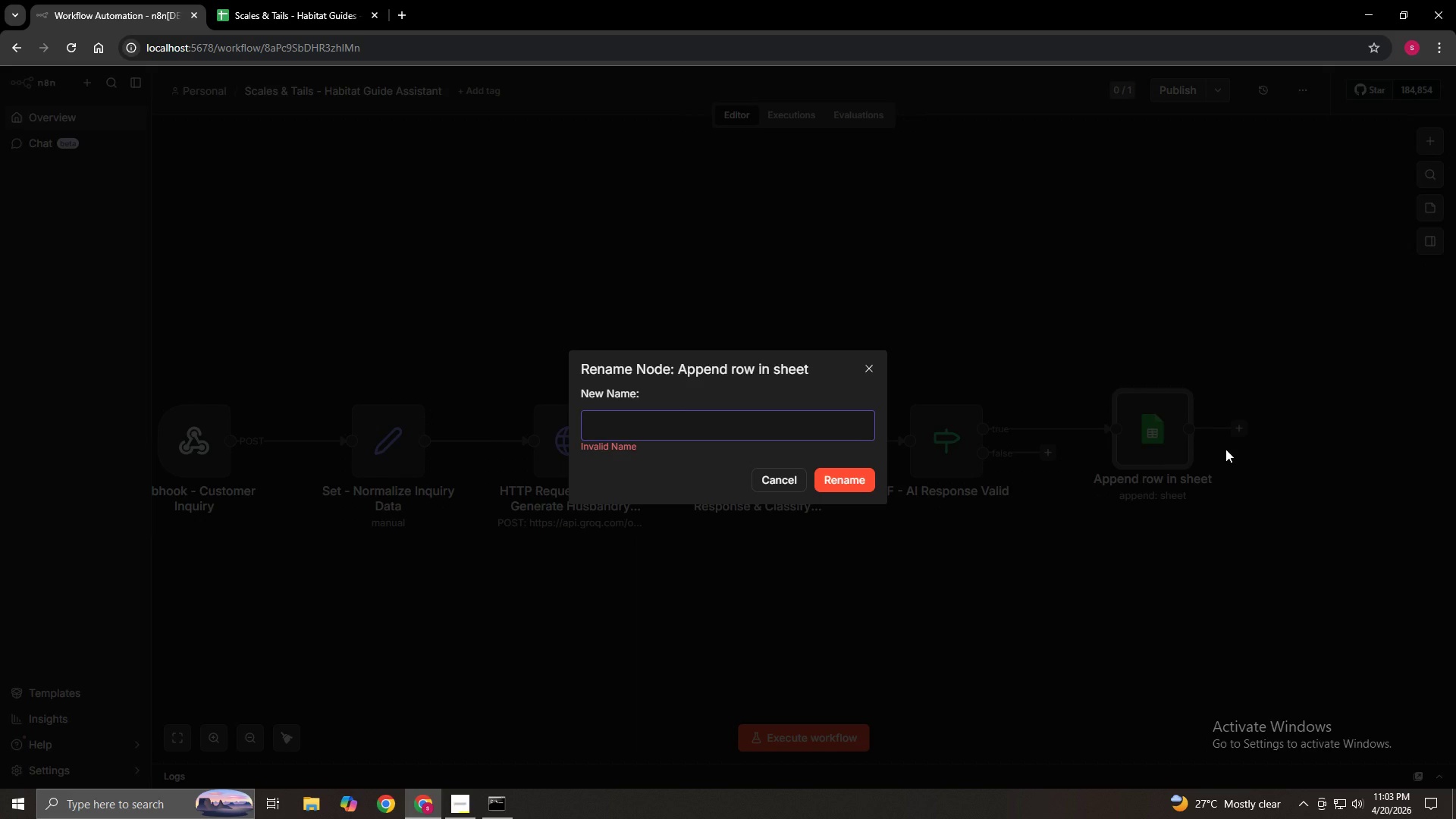 
type(Google Sheets - Log)
 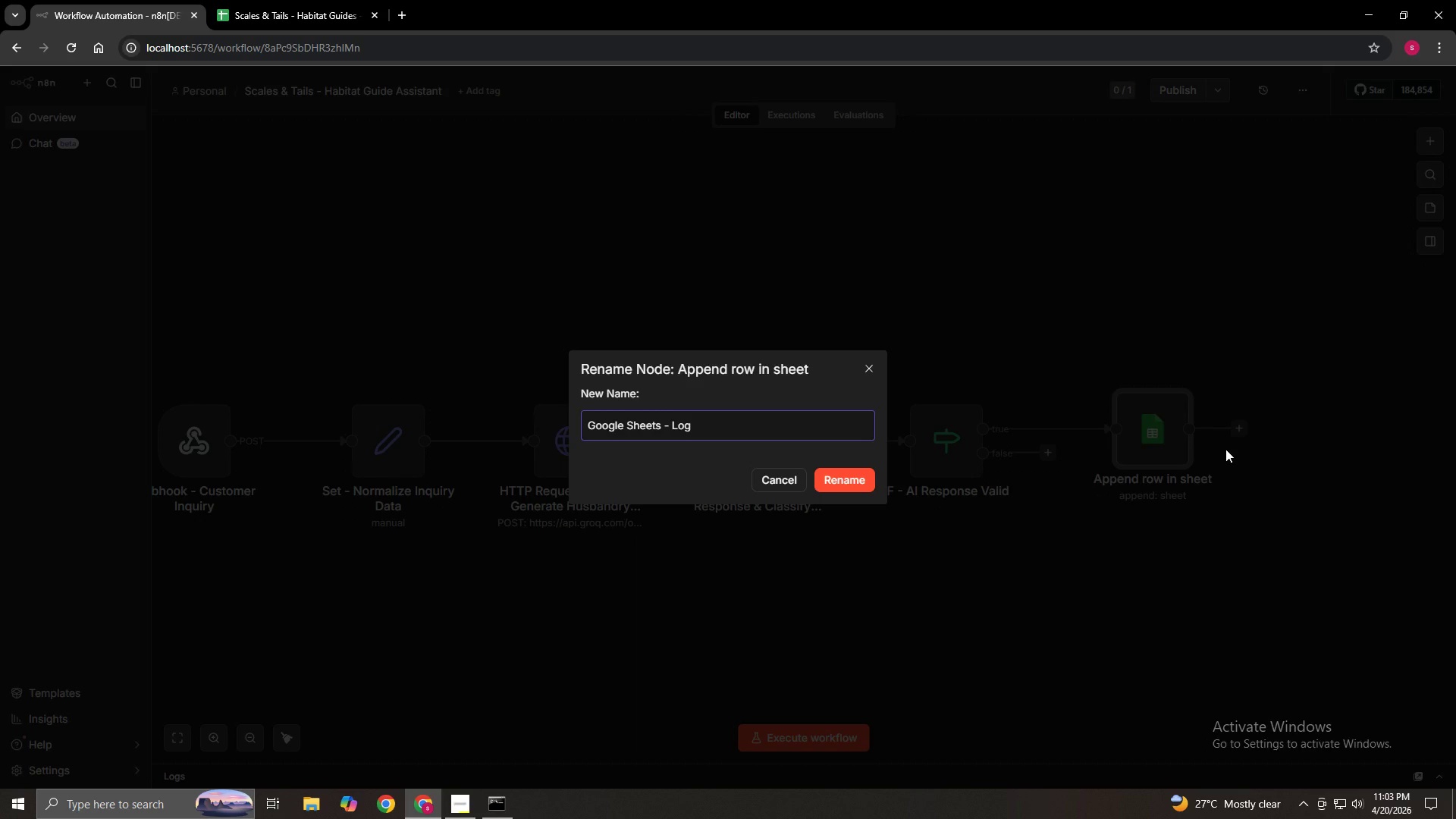 
type( Habitat Guide)
 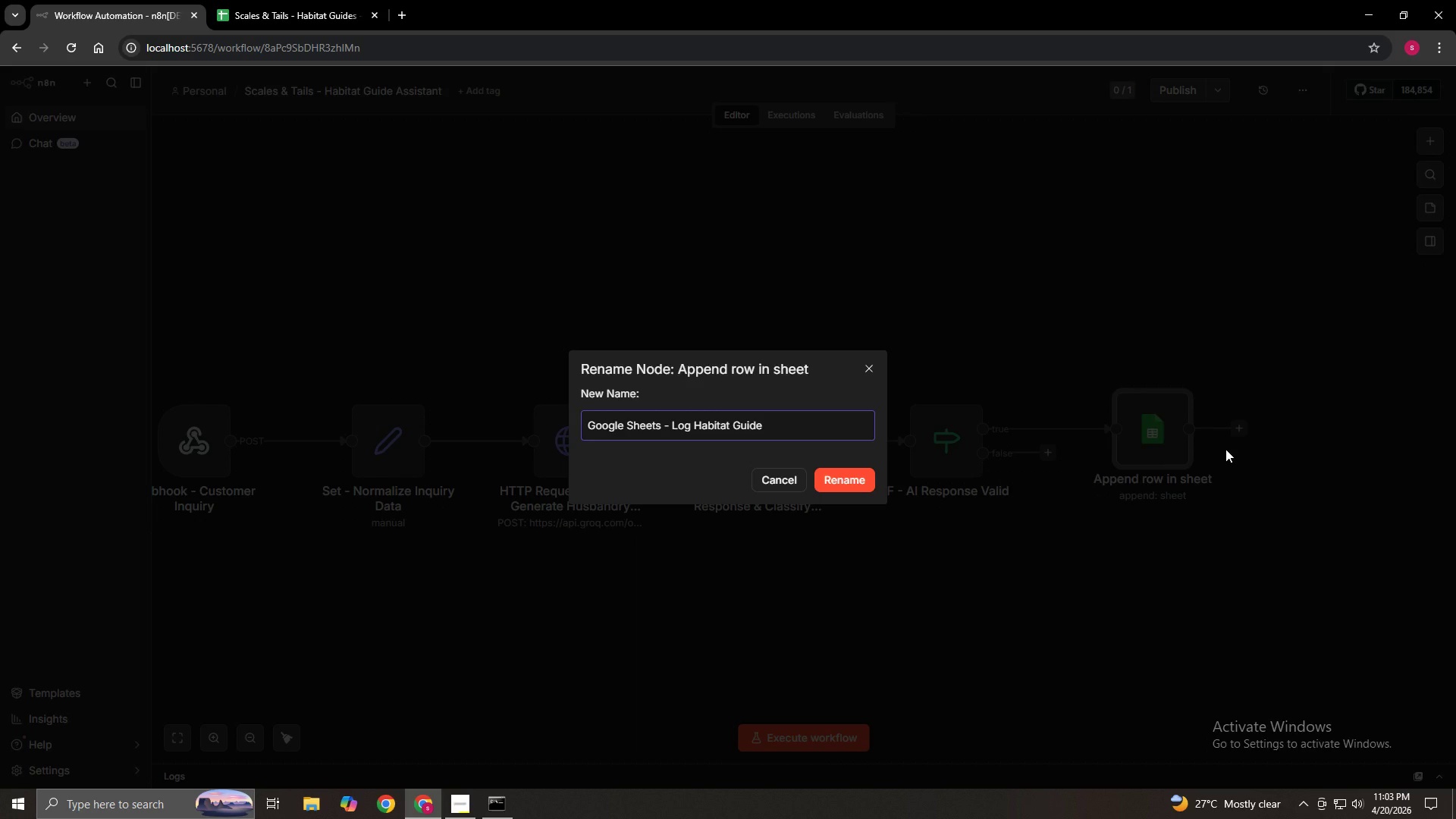 
left_click([833, 474])
 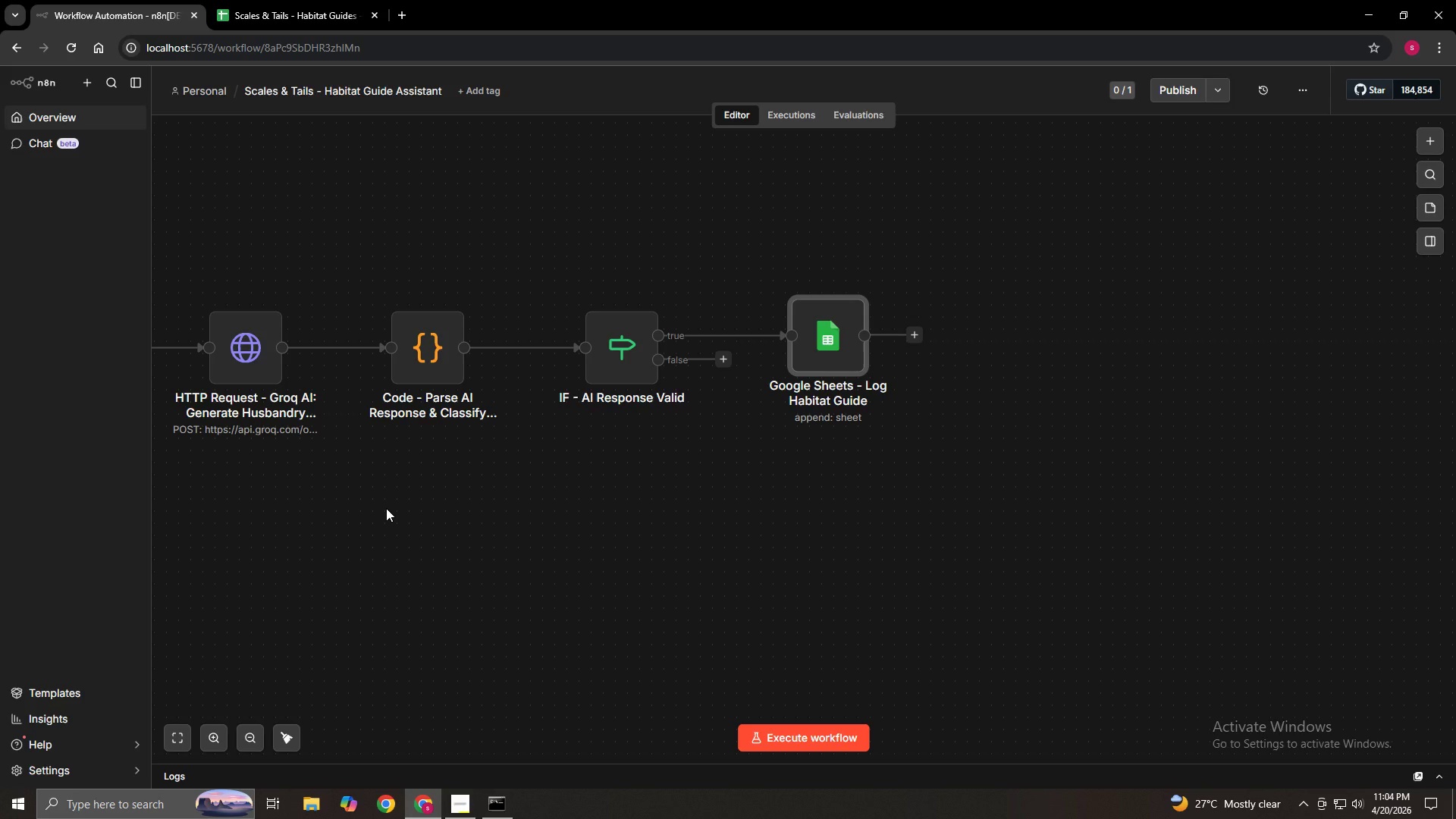 
wait(50.38)
 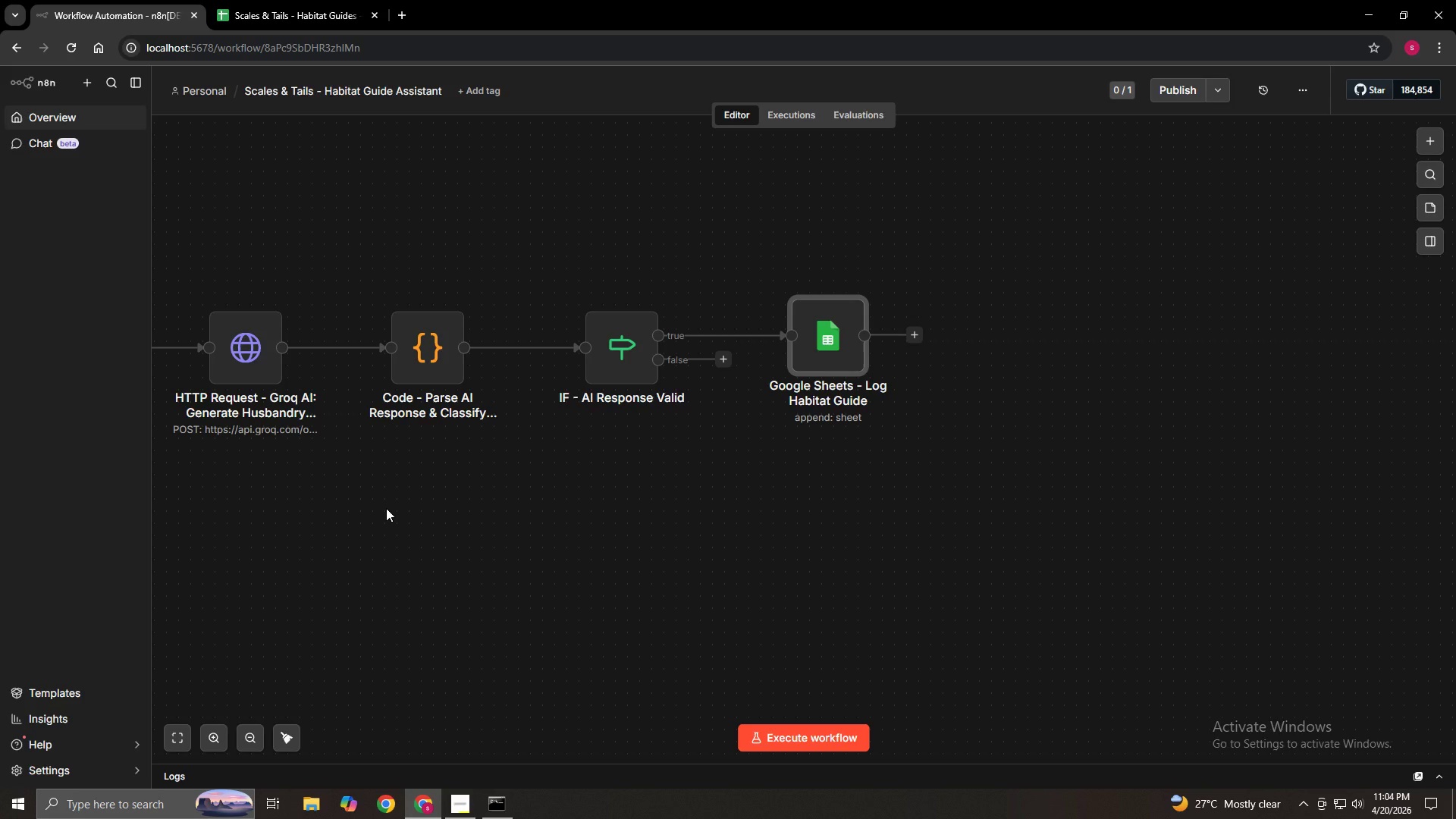 
double_click([435, 347])
 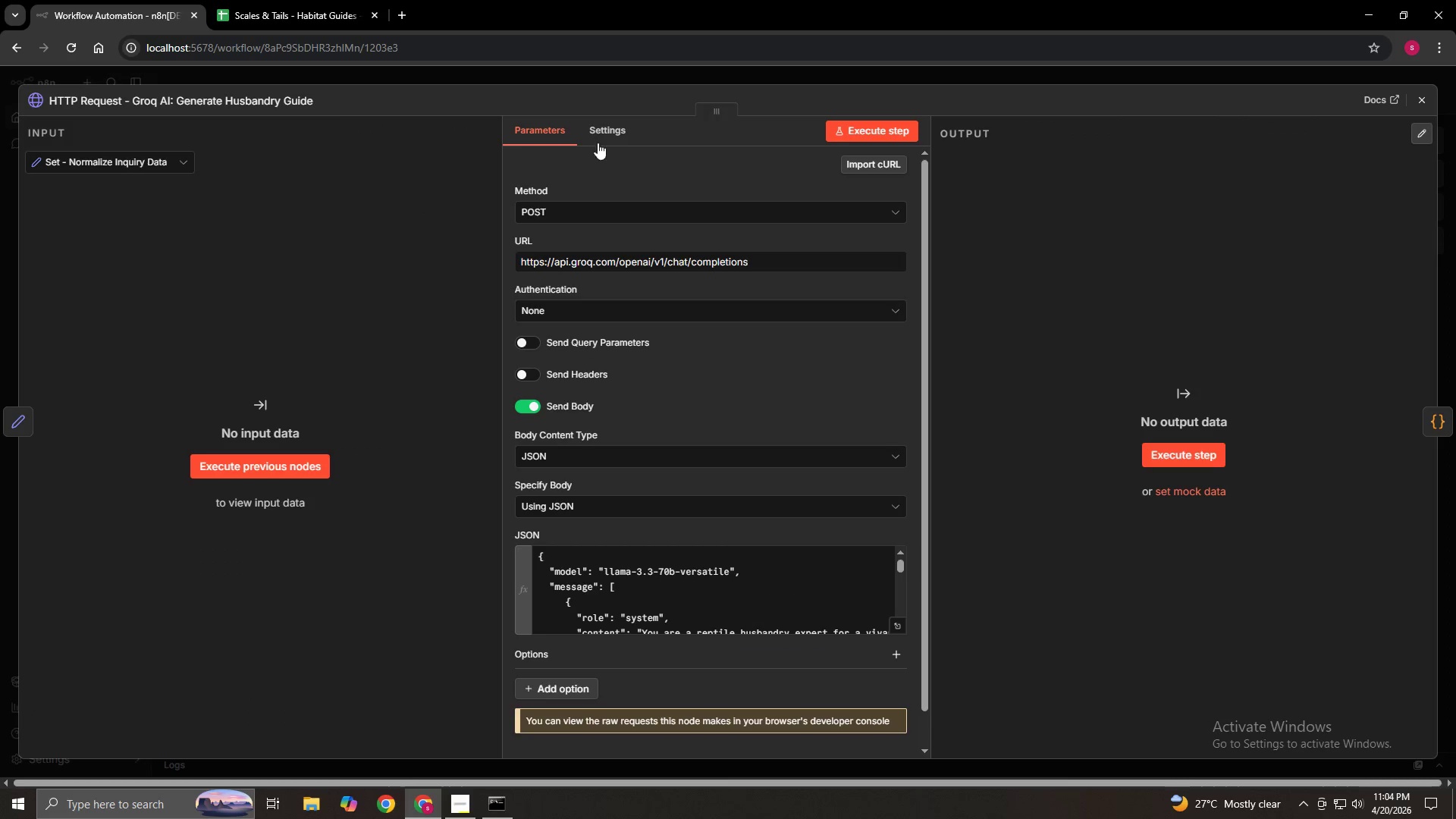 
left_click([598, 135])
 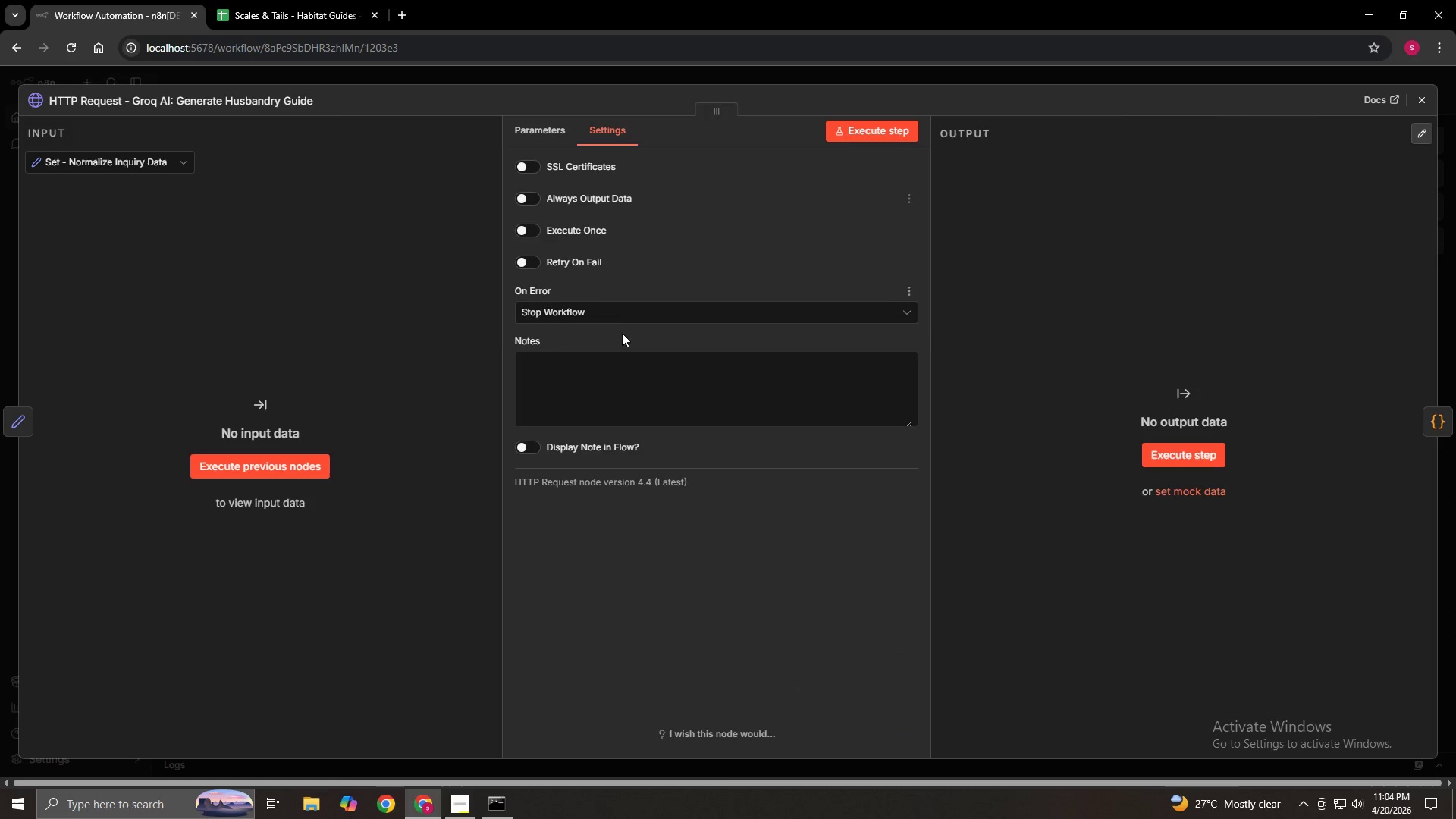 
left_click([608, 310])
 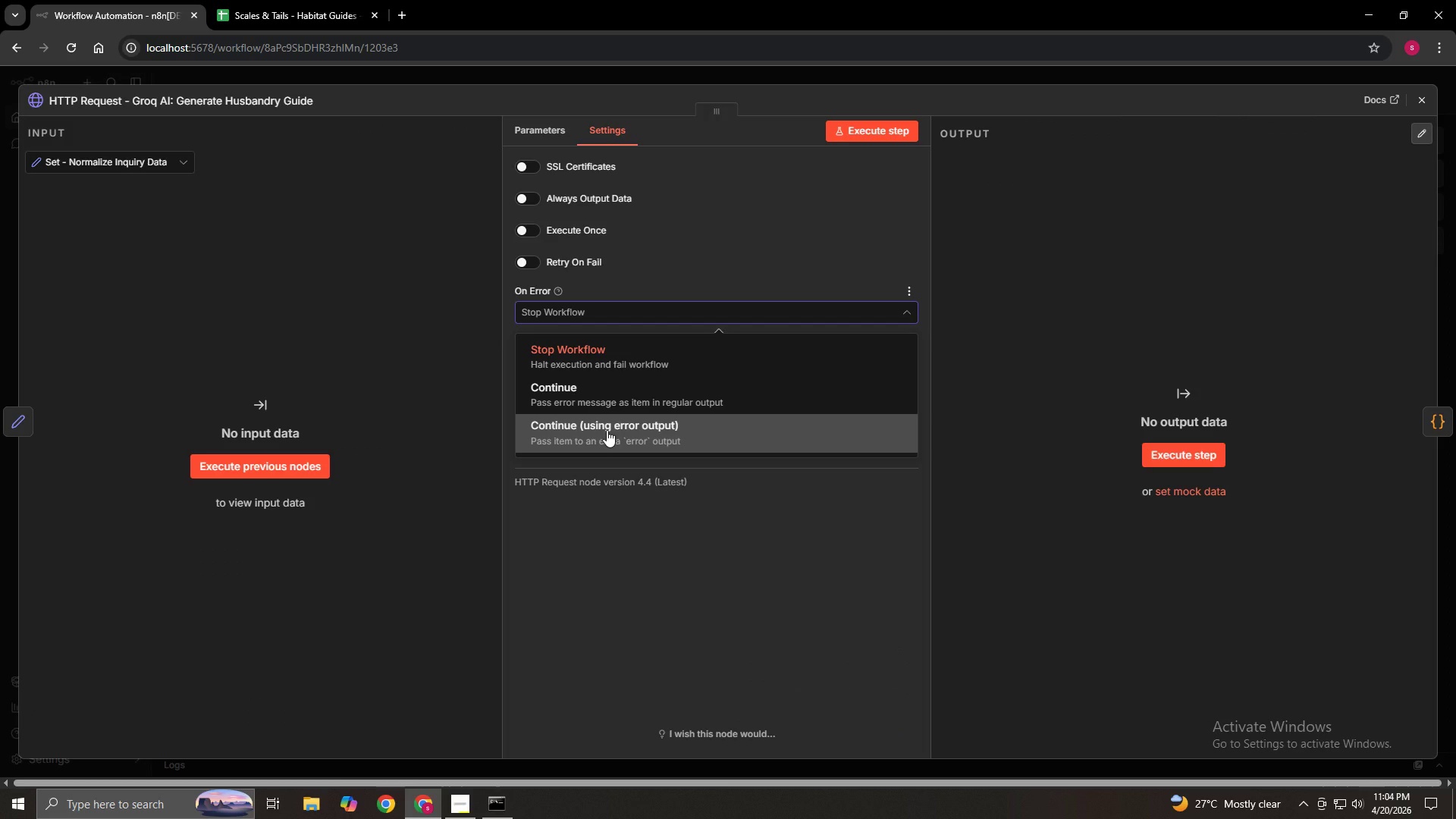 
left_click([607, 430])
 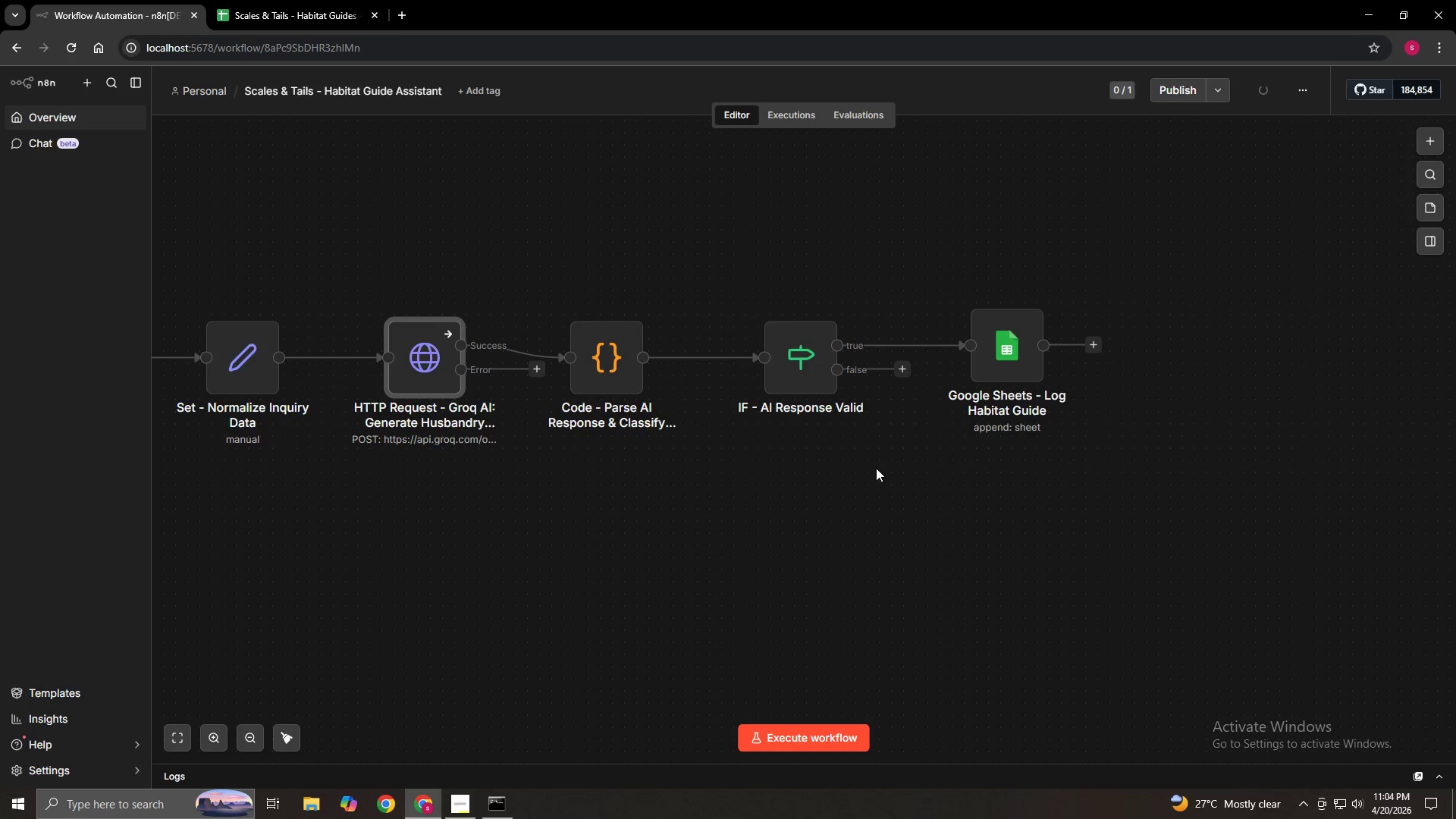 
scroll: coordinate [805, 481], scroll_direction: up, amount: 1.0
 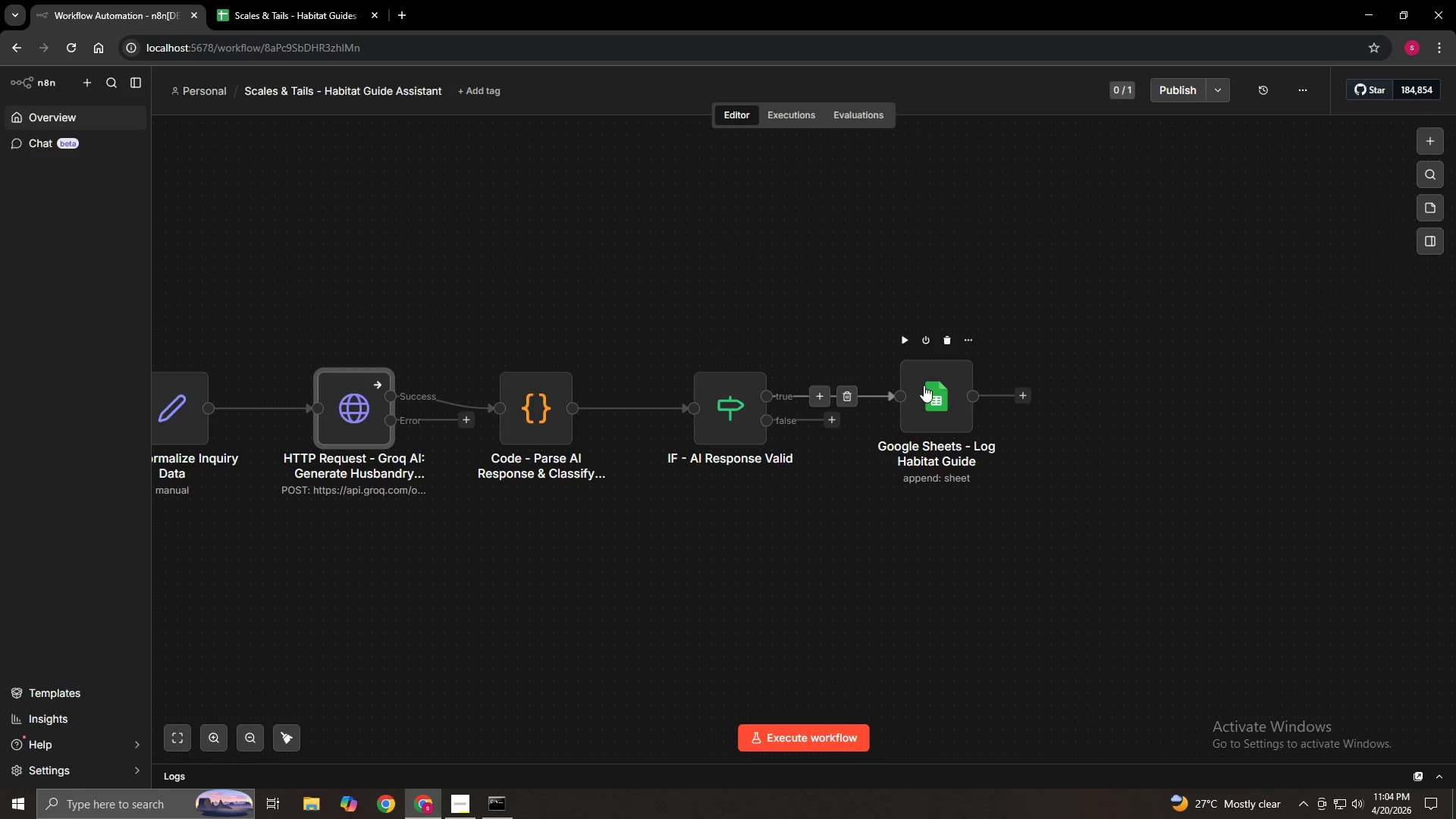 
double_click([924, 387])
 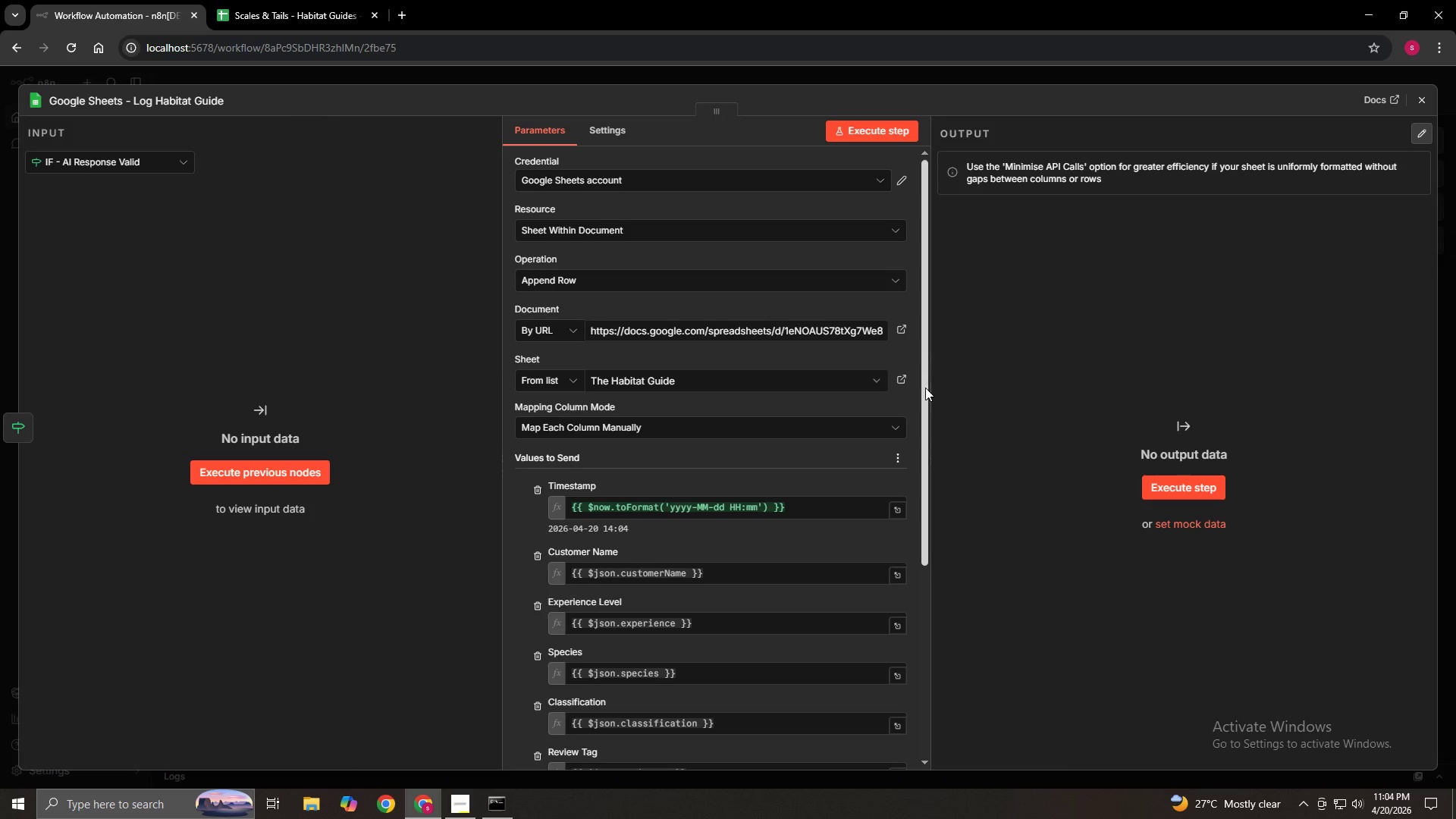 
scroll: coordinate [781, 532], scroll_direction: down, amount: 5.0
 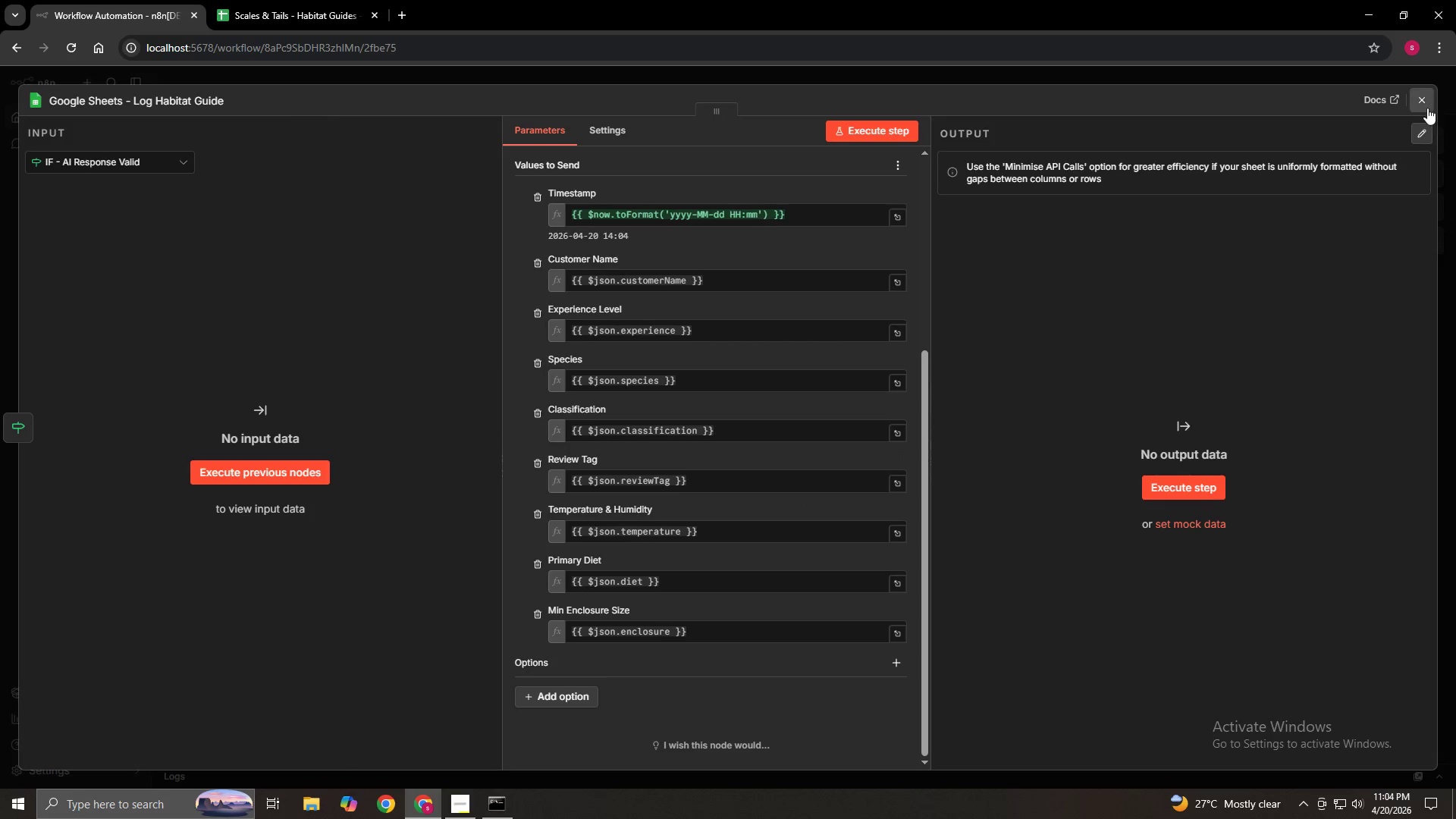 
left_click([1413, 106])
 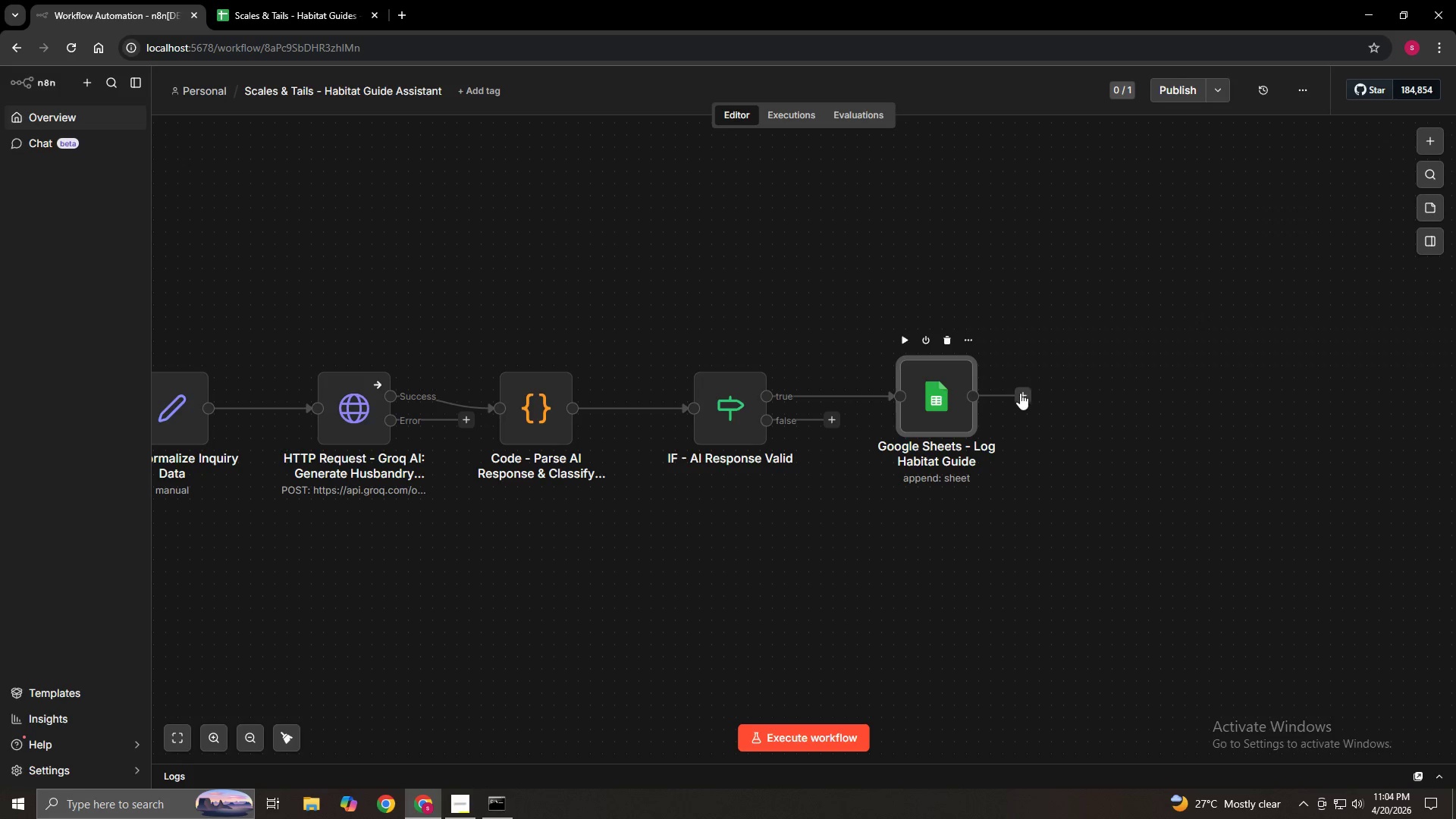 
left_click_drag(start_coordinate=[1021, 394], to_coordinate=[1058, 394])
 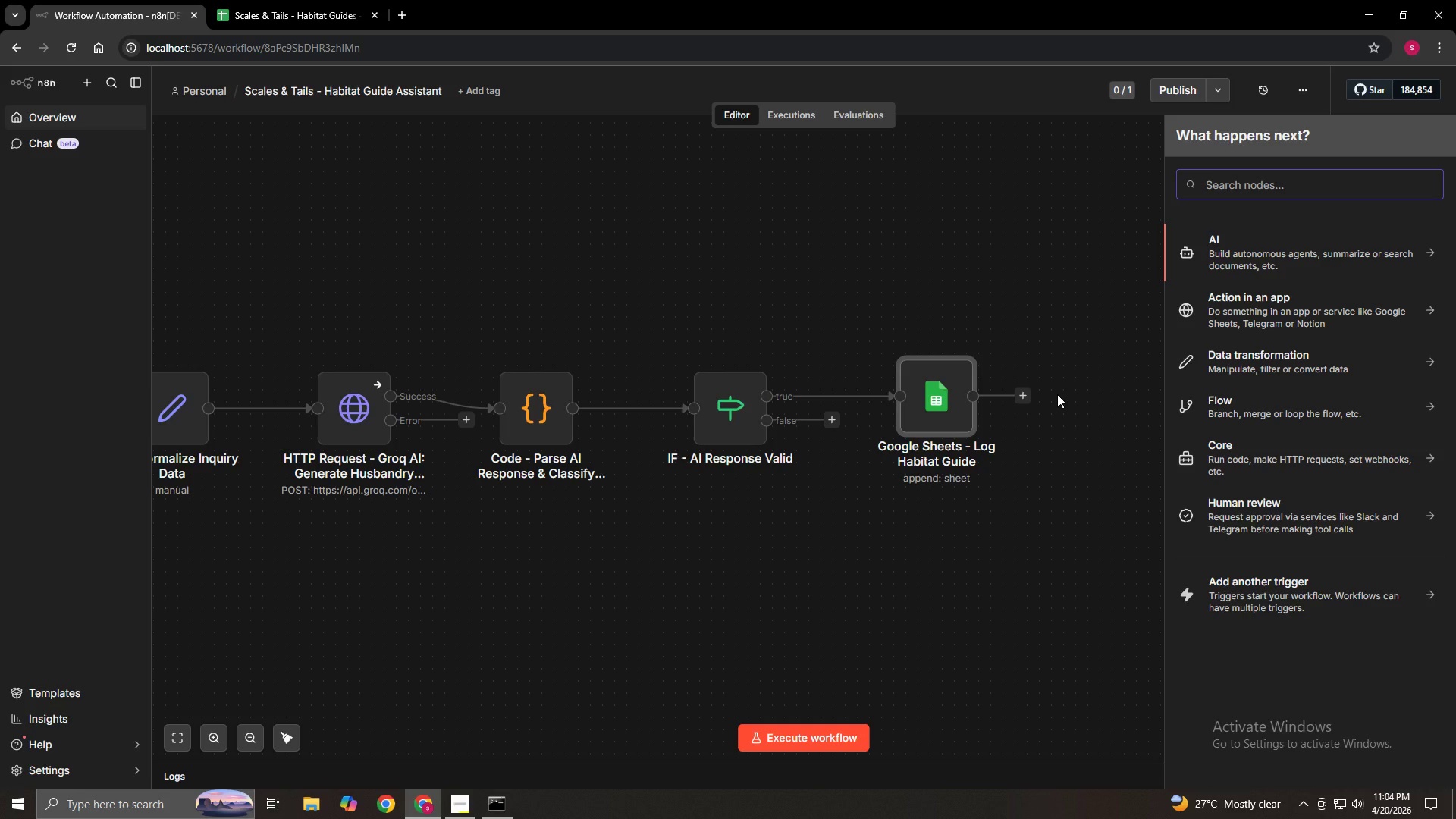 
key(Shift+I)
 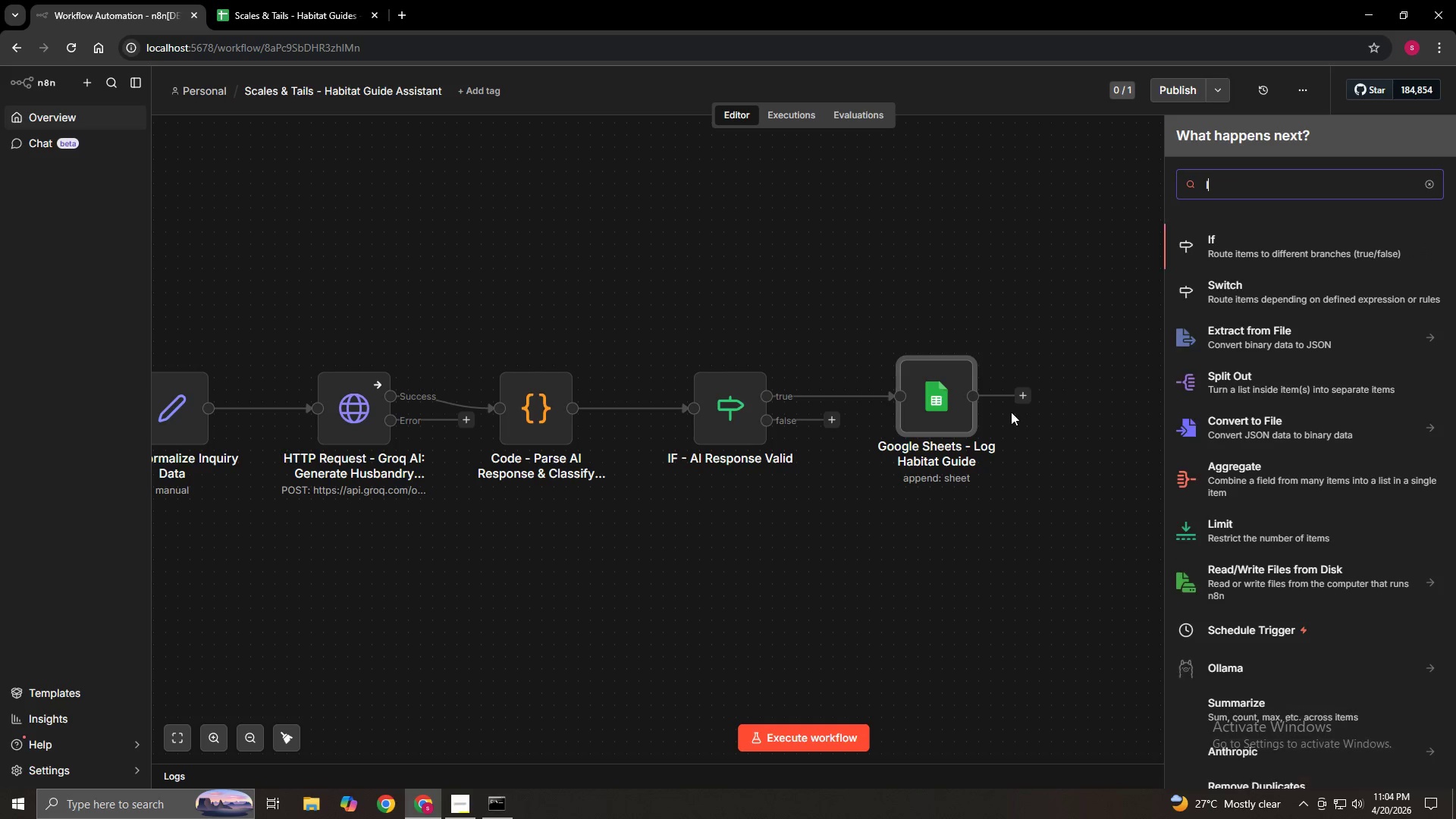 
key(F)
 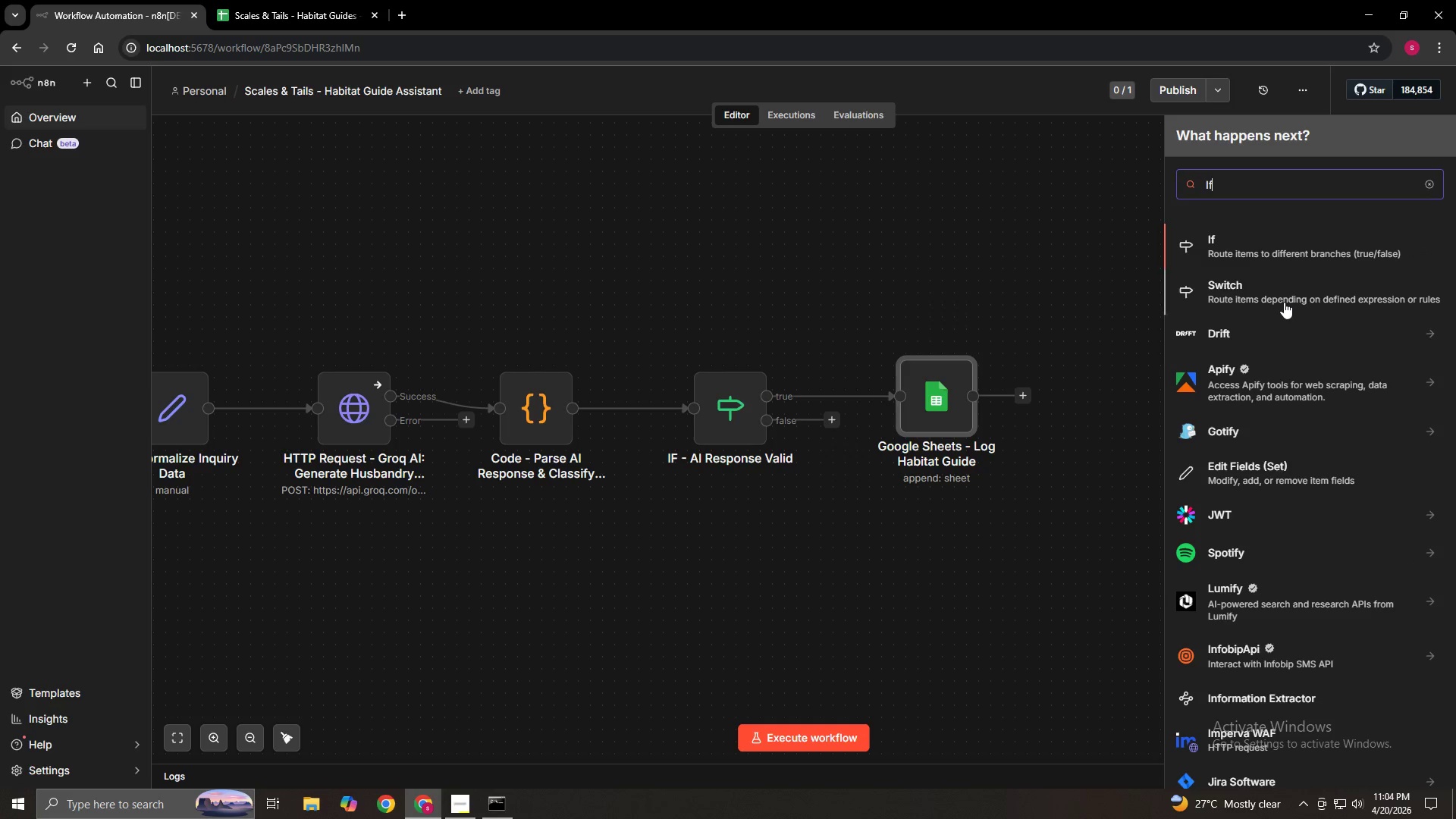 
left_click([1298, 239])
 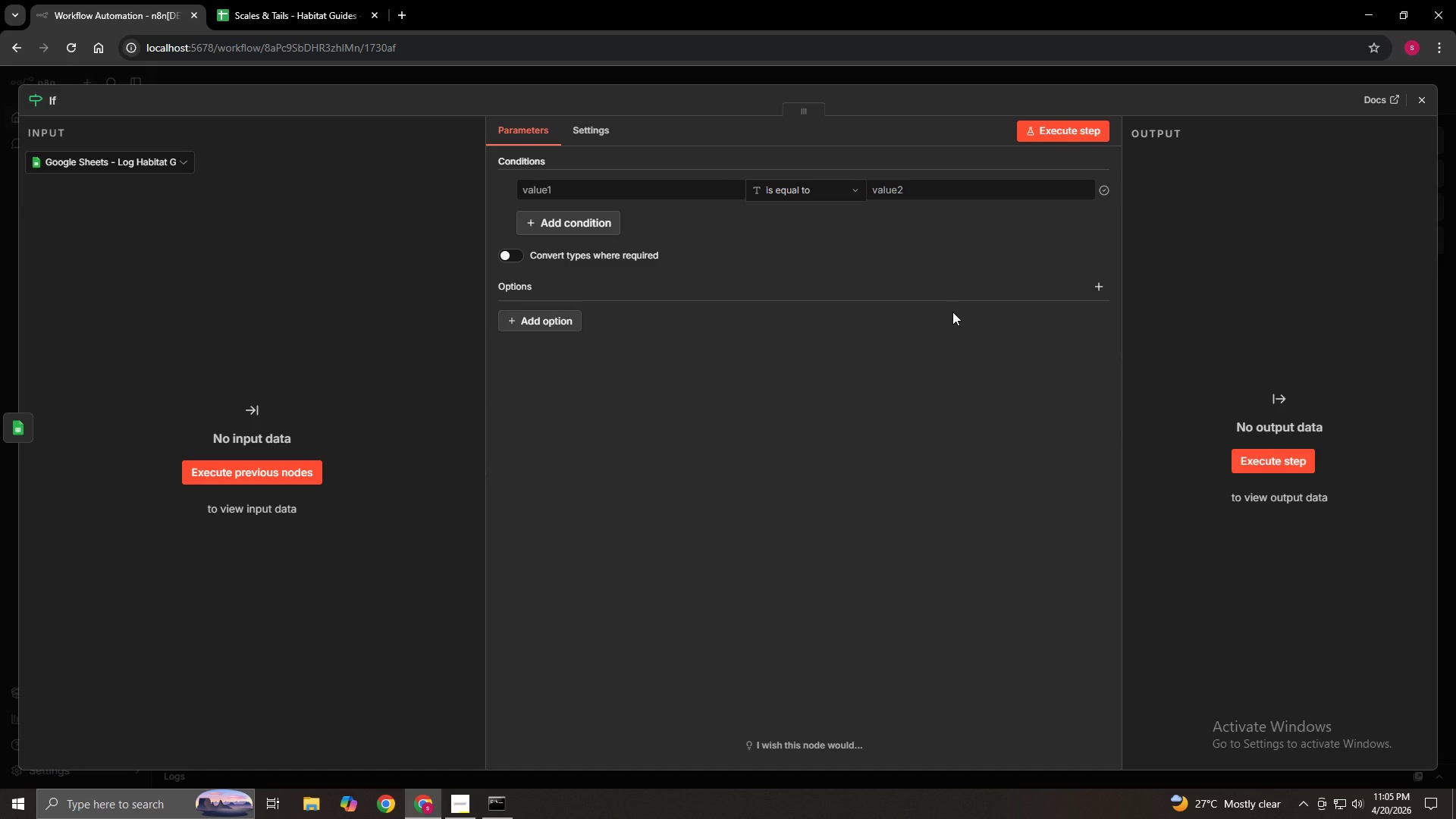 
wait(28.38)
 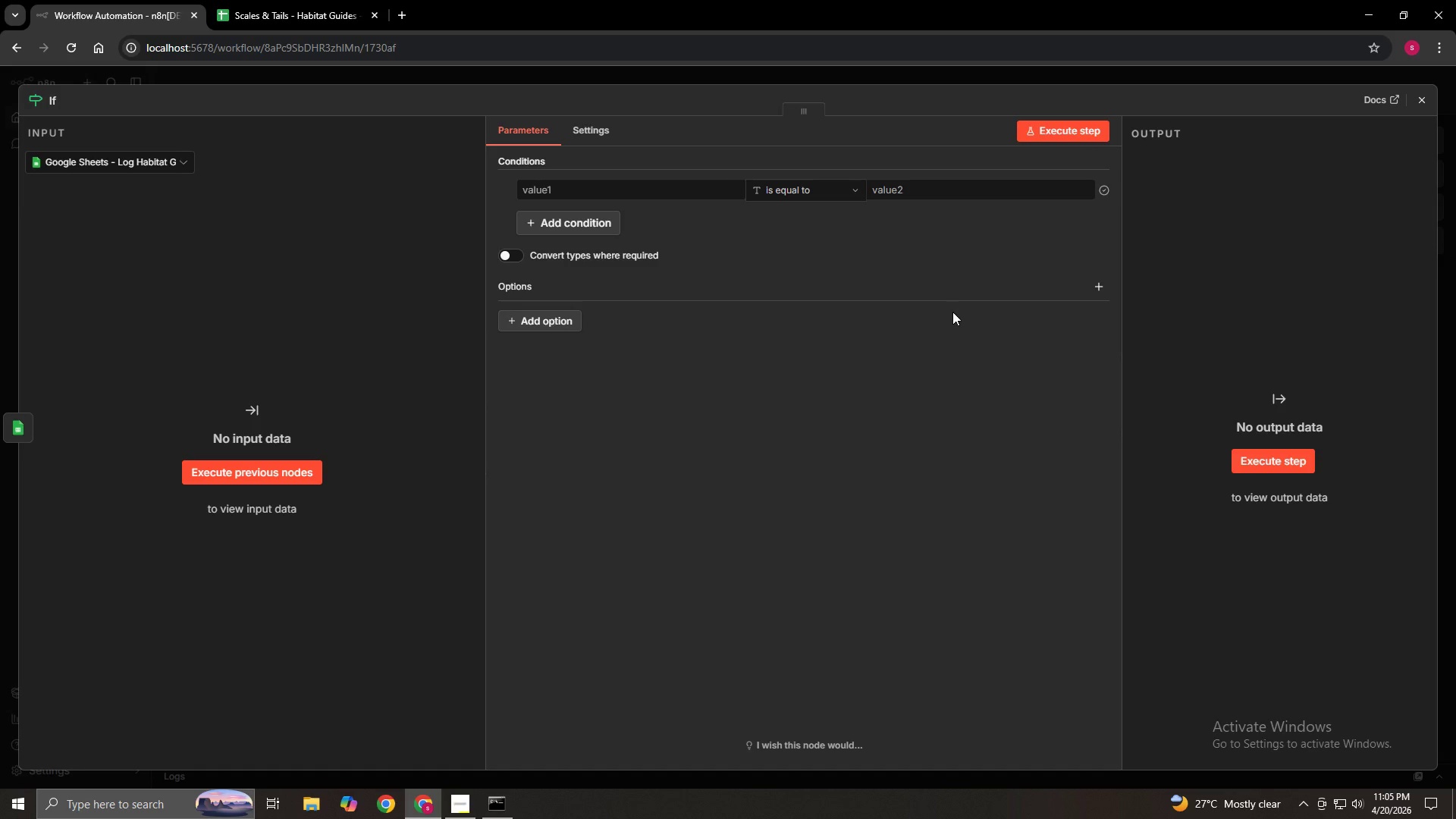 
left_click([686, 188])
 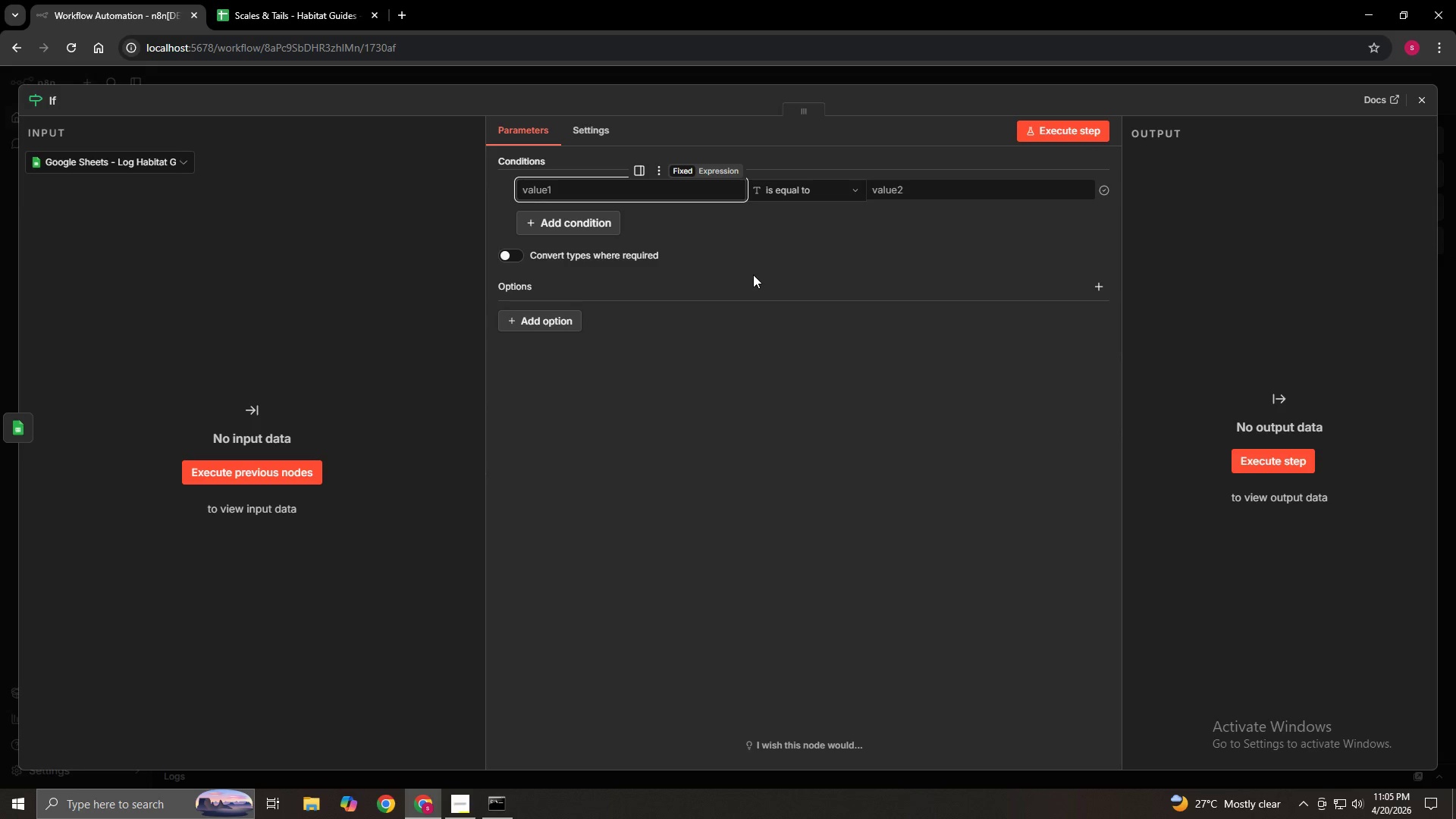 
hold_key(key=ShiftLeft, duration=0.72)
 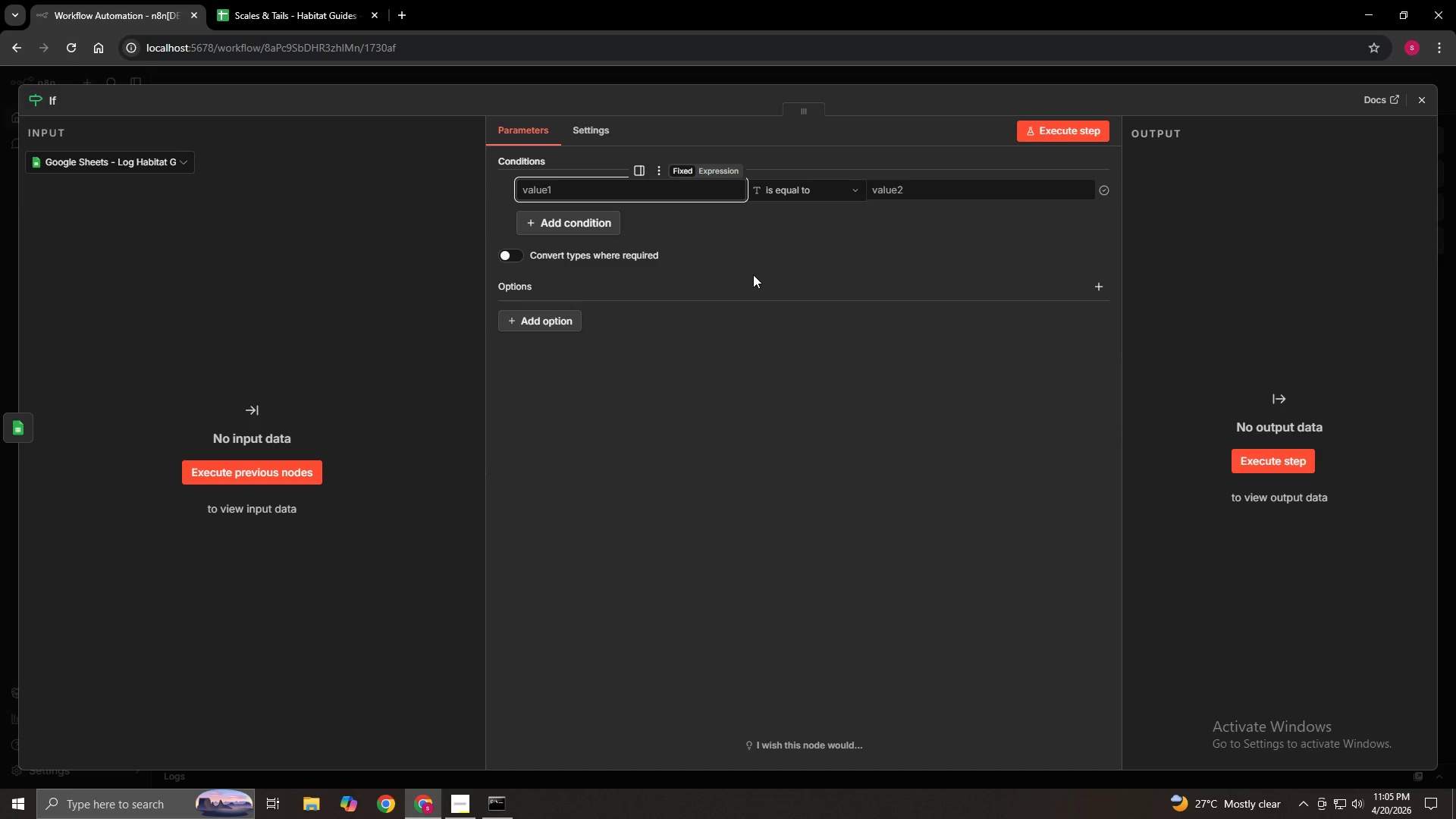 
type(={{$json.reviewTag)
 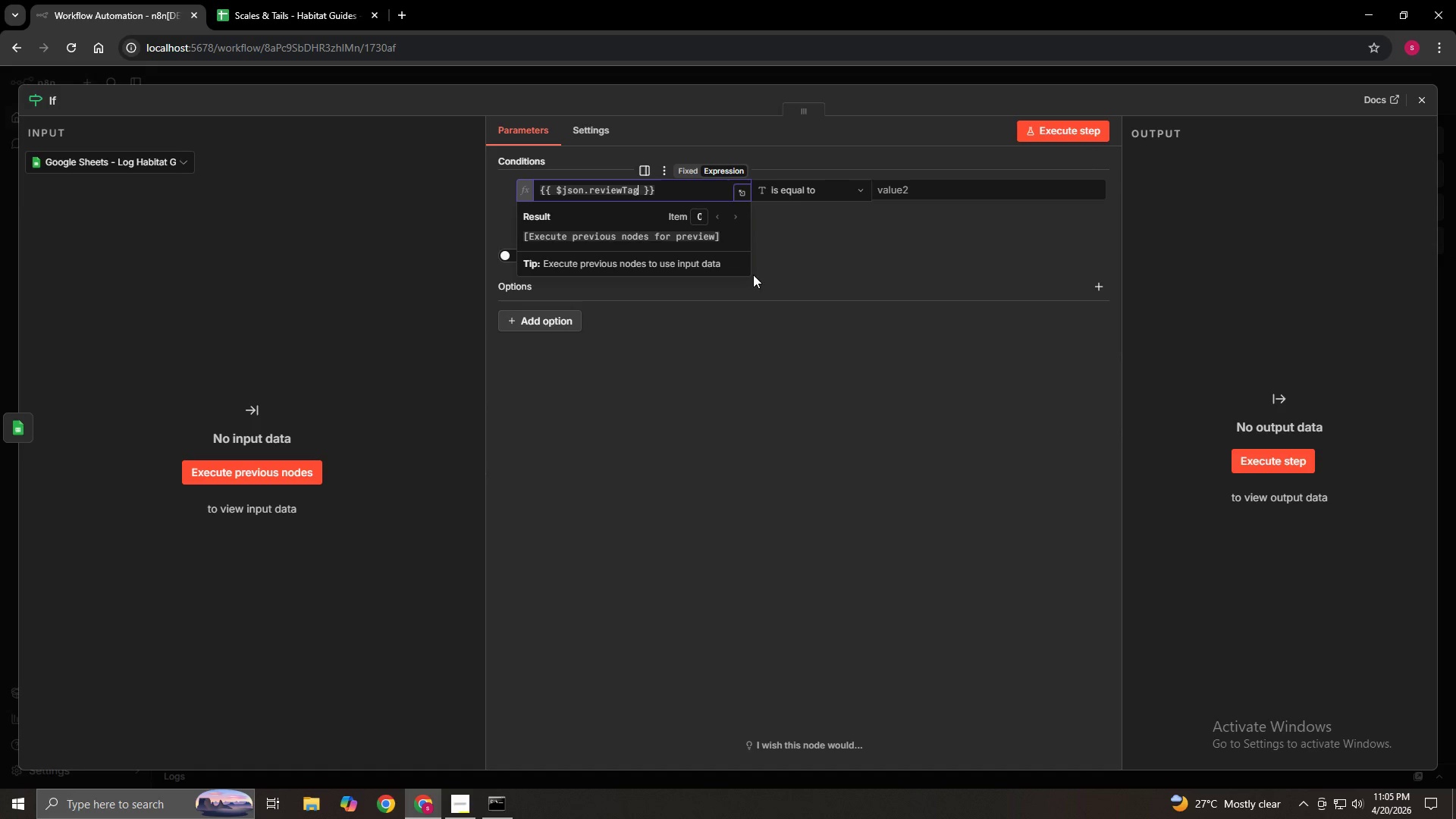 